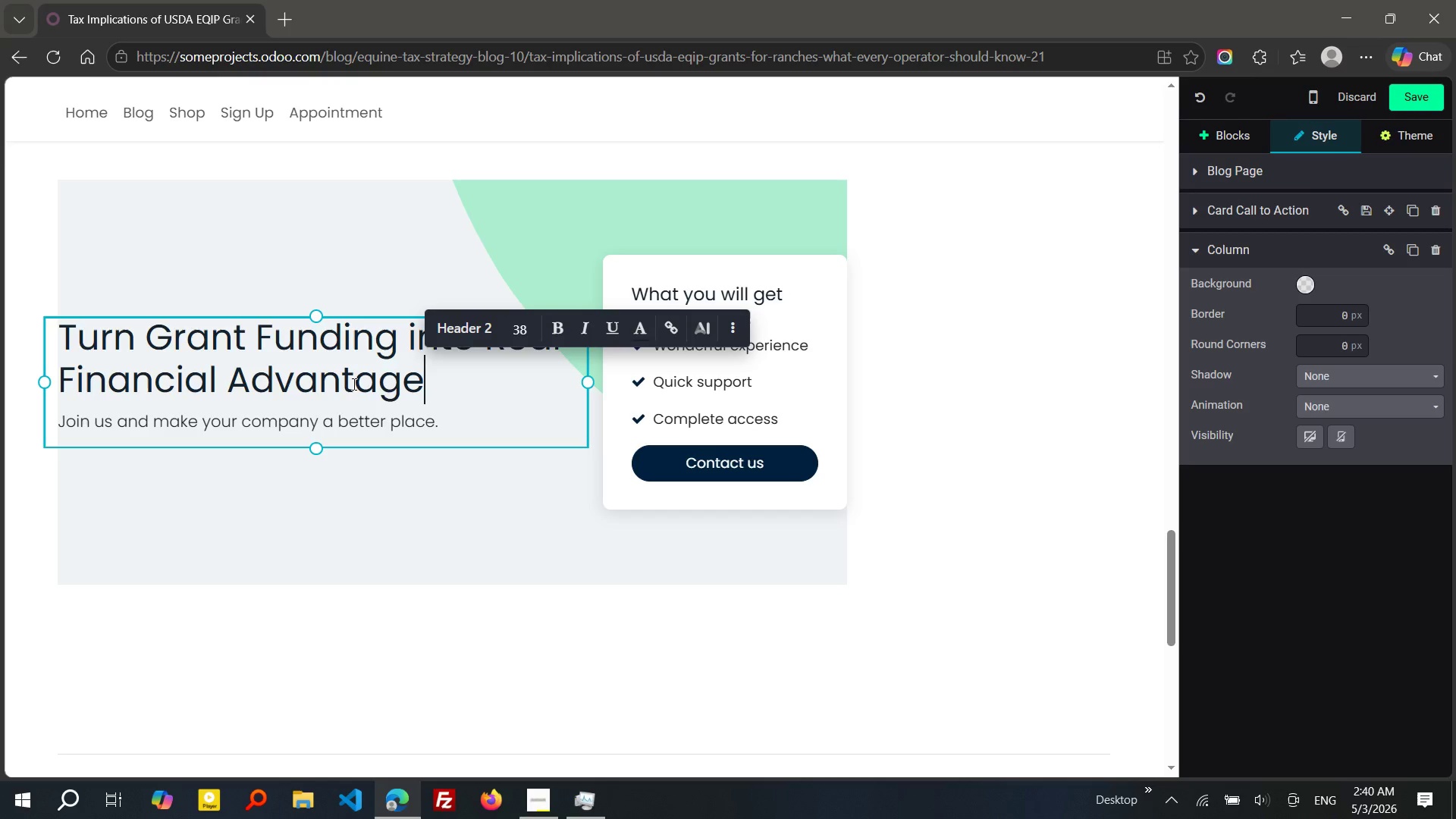 
left_click_drag(start_coordinate=[441, 416], to_coordinate=[61, 425])
 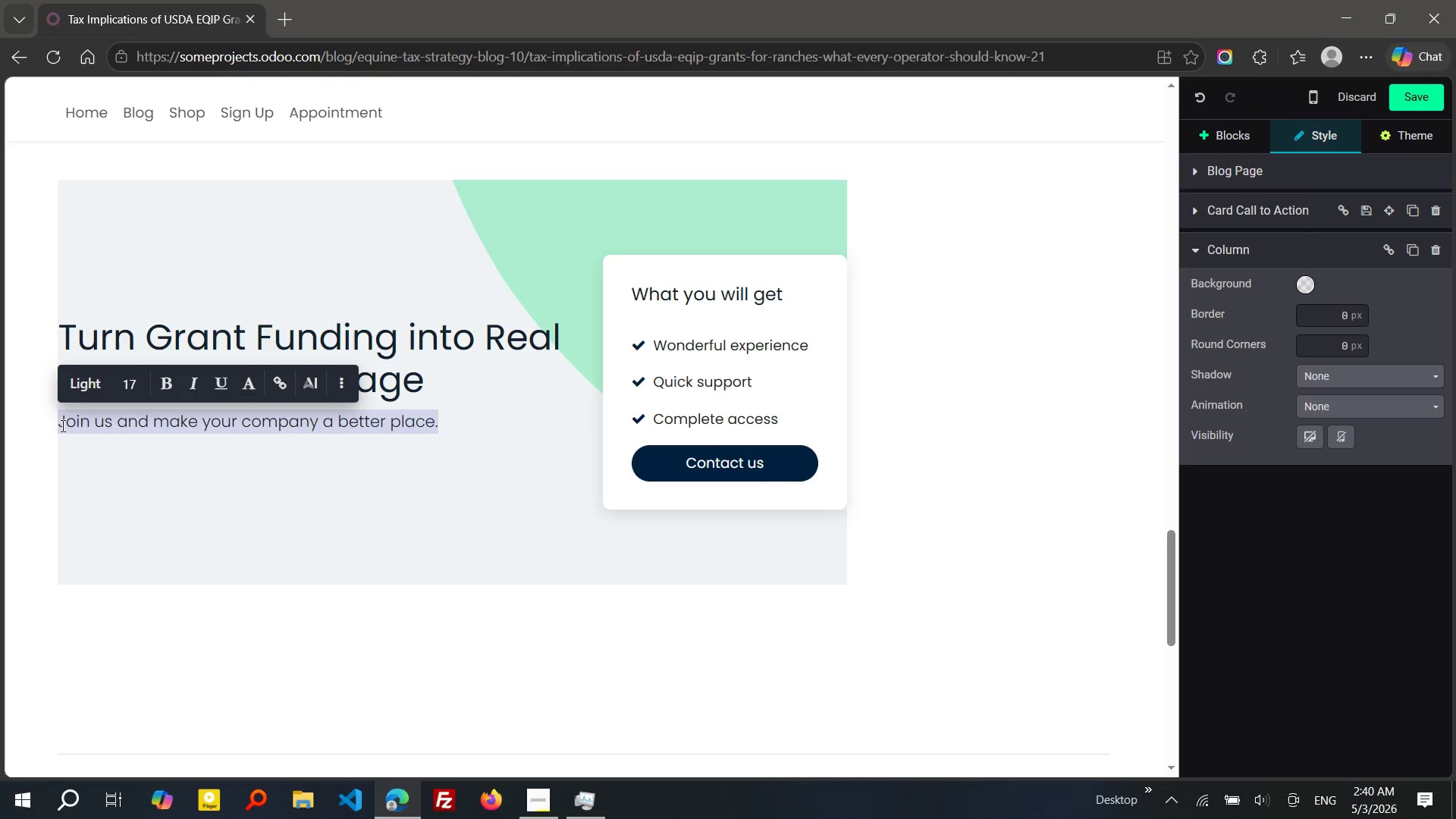 
hold_key(key=ShiftRight, duration=0.31)
 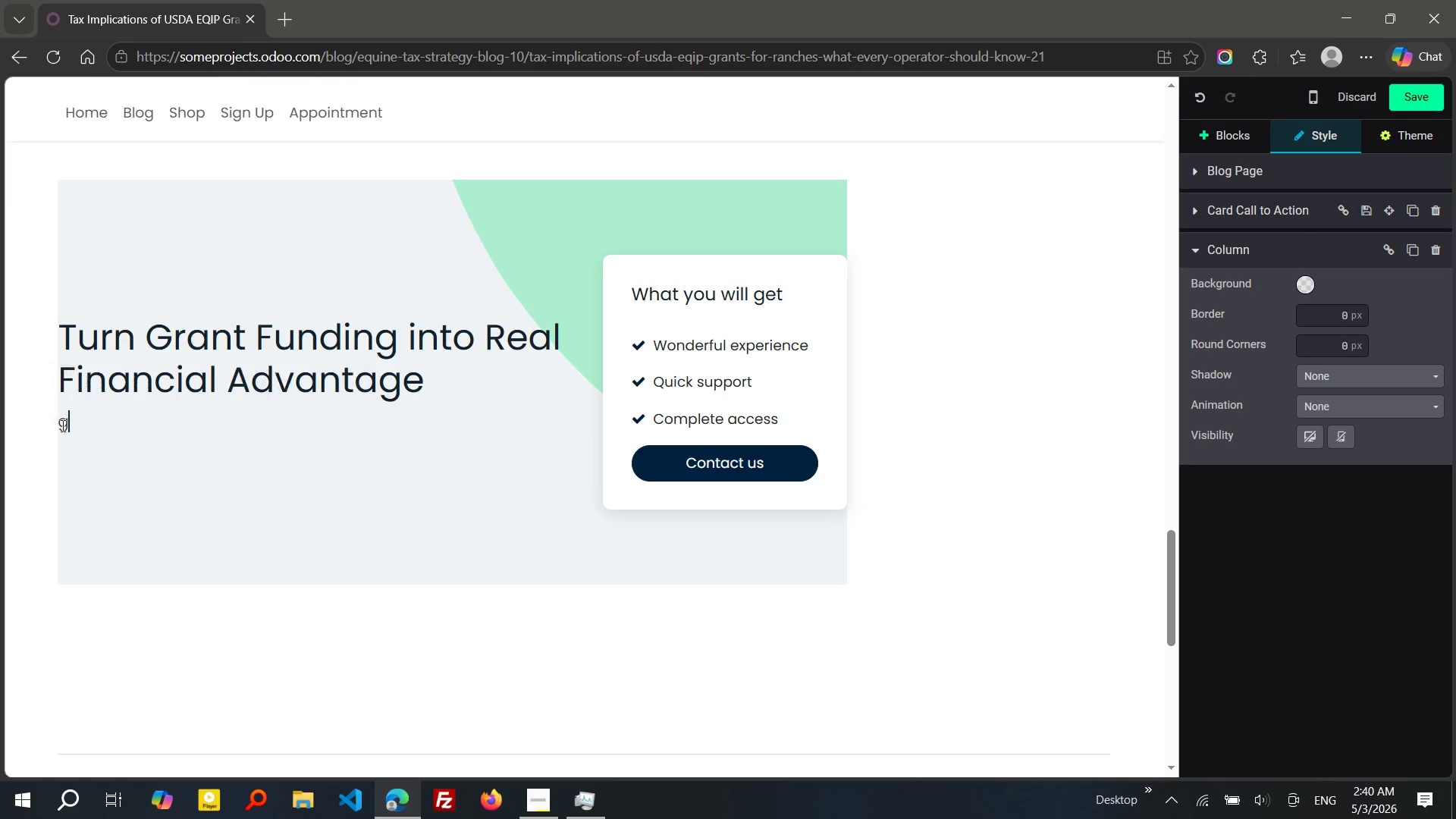 
type(g)
key(Backspace)
type(Get expert guidance on managing EQIP grants the right way)
 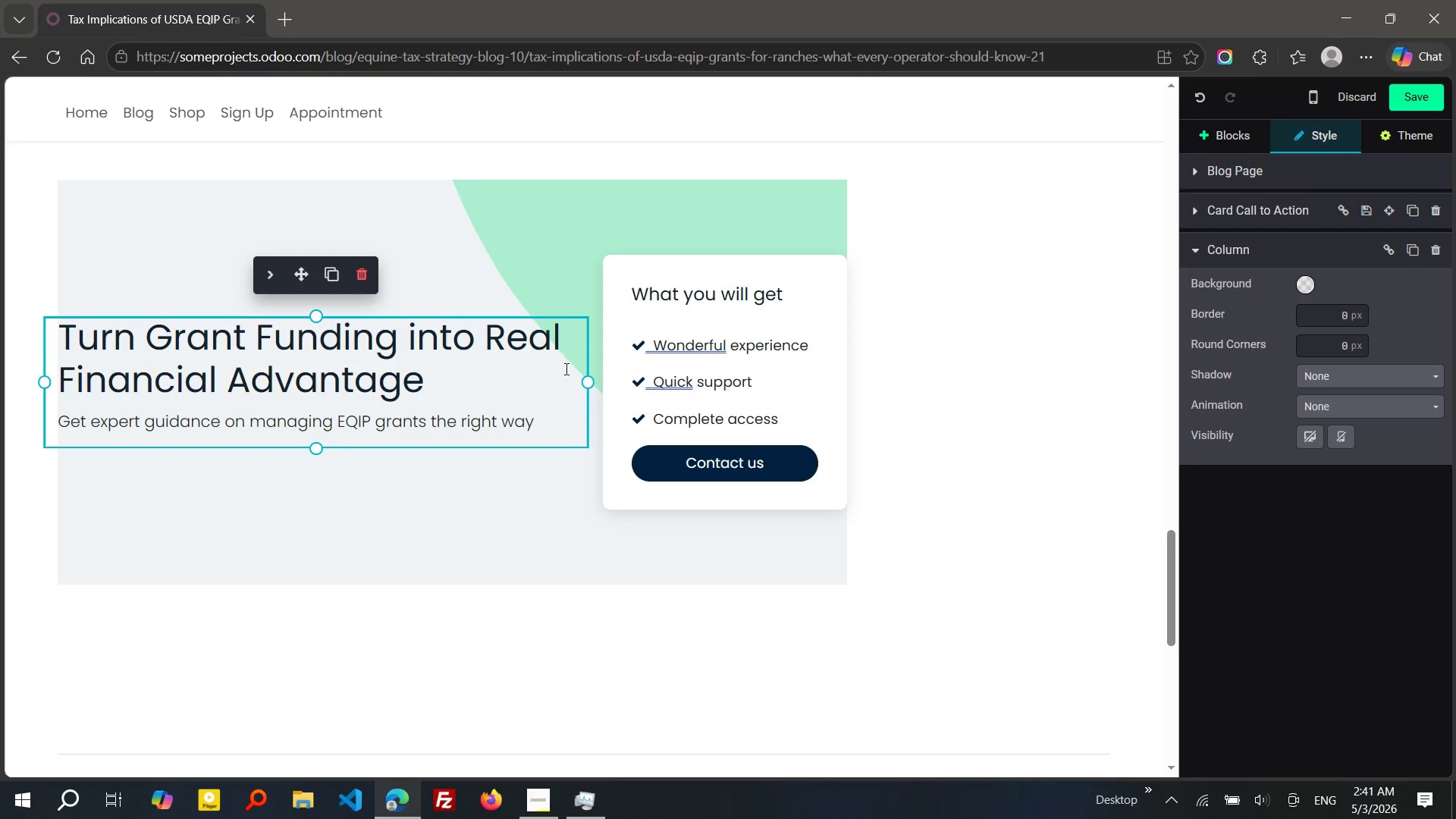 
left_click_drag(start_coordinate=[588, 379], to_coordinate=[413, 393])
 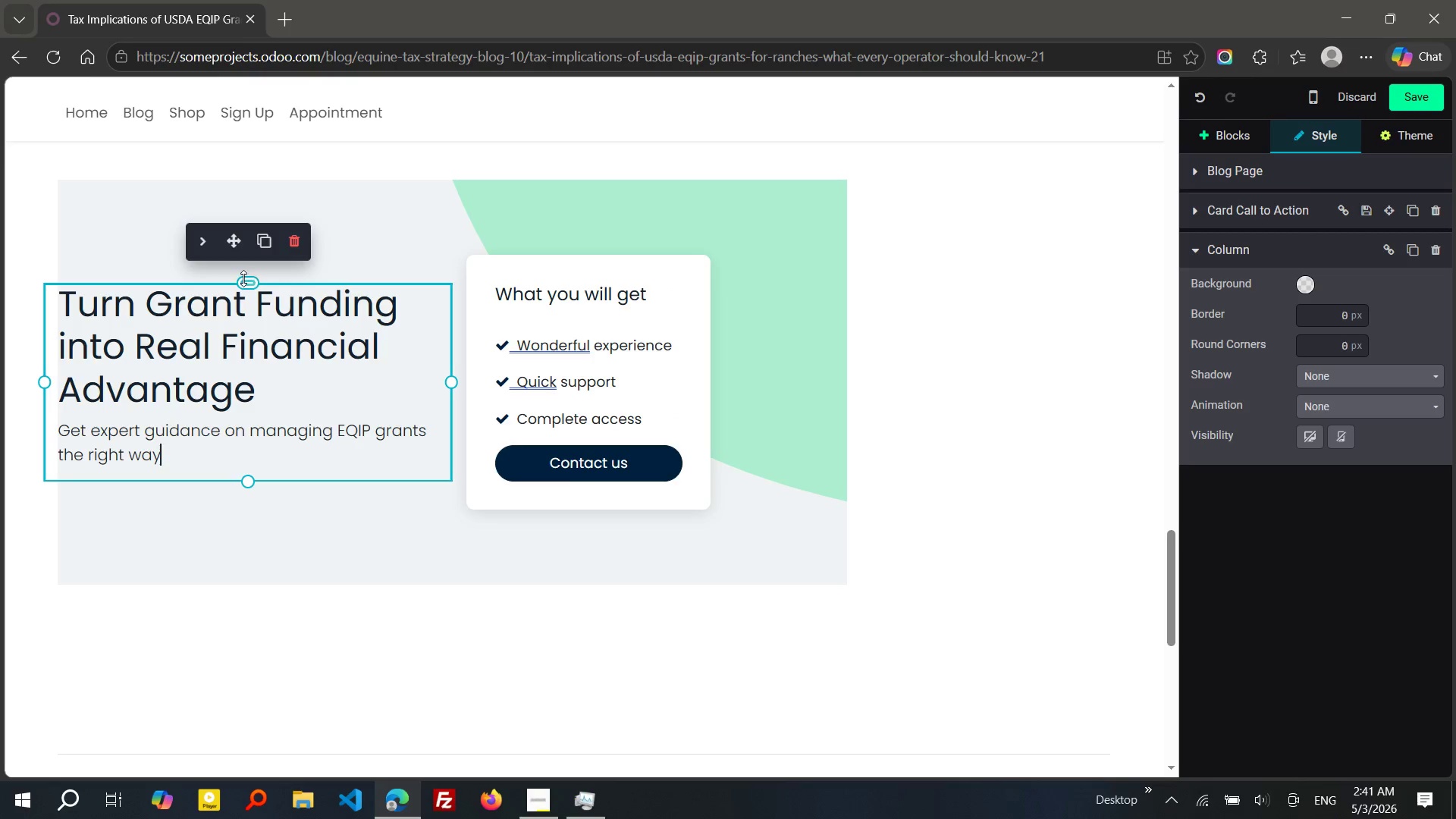 
left_click_drag(start_coordinate=[243, 278], to_coordinate=[243, 284])
 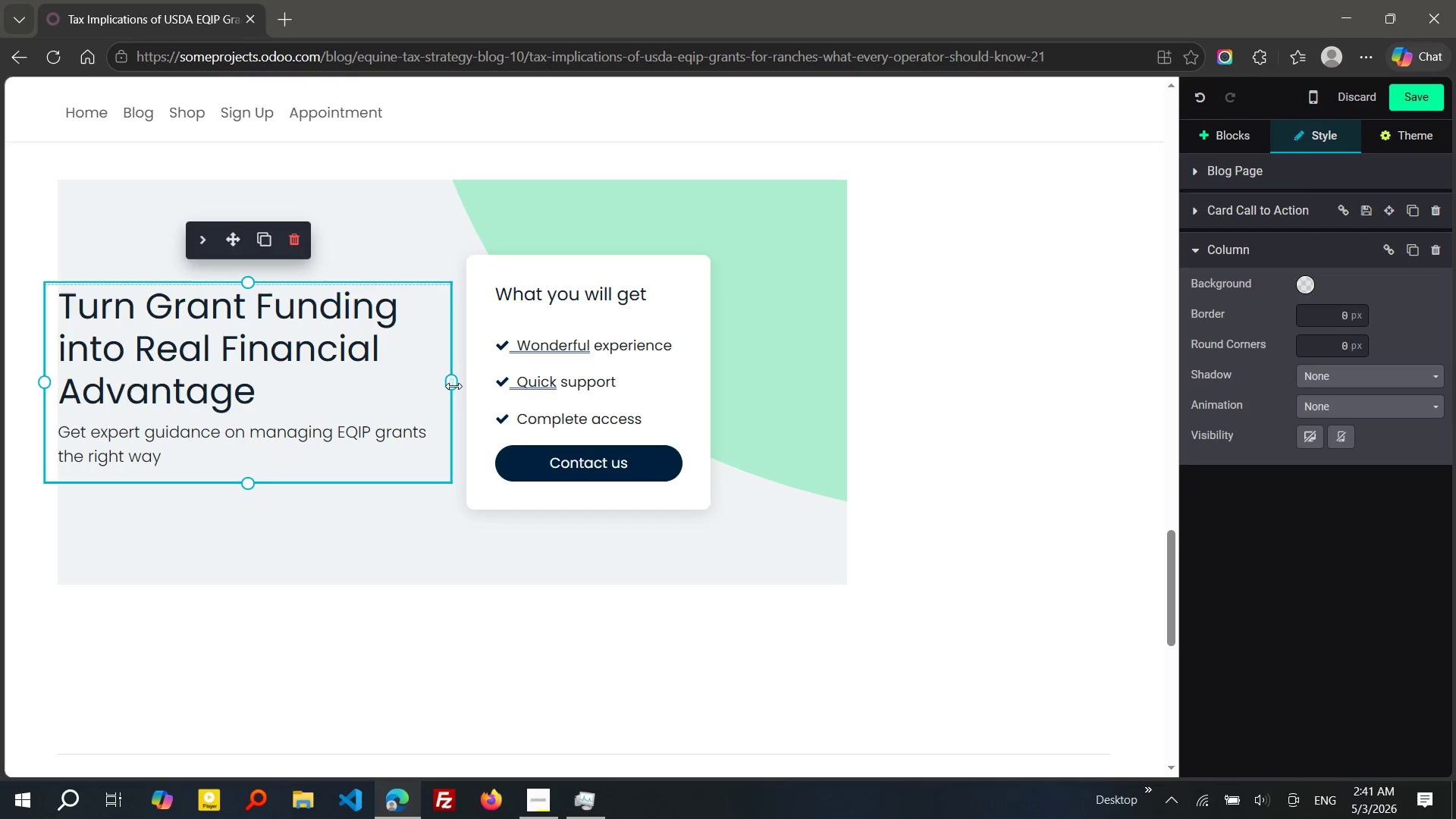 
left_click_drag(start_coordinate=[453, 386], to_coordinate=[390, 386])
 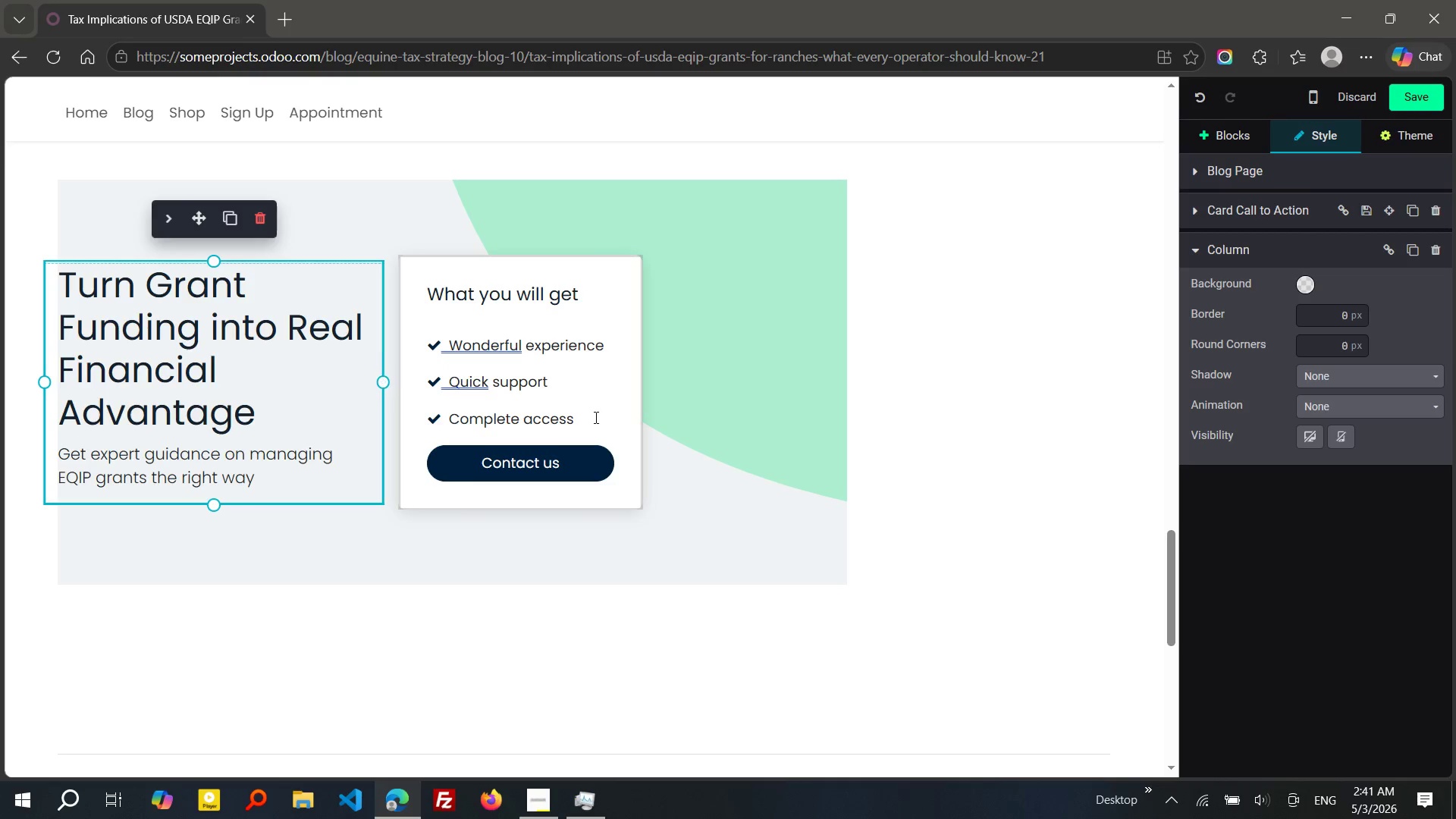 
left_click([595, 417])
 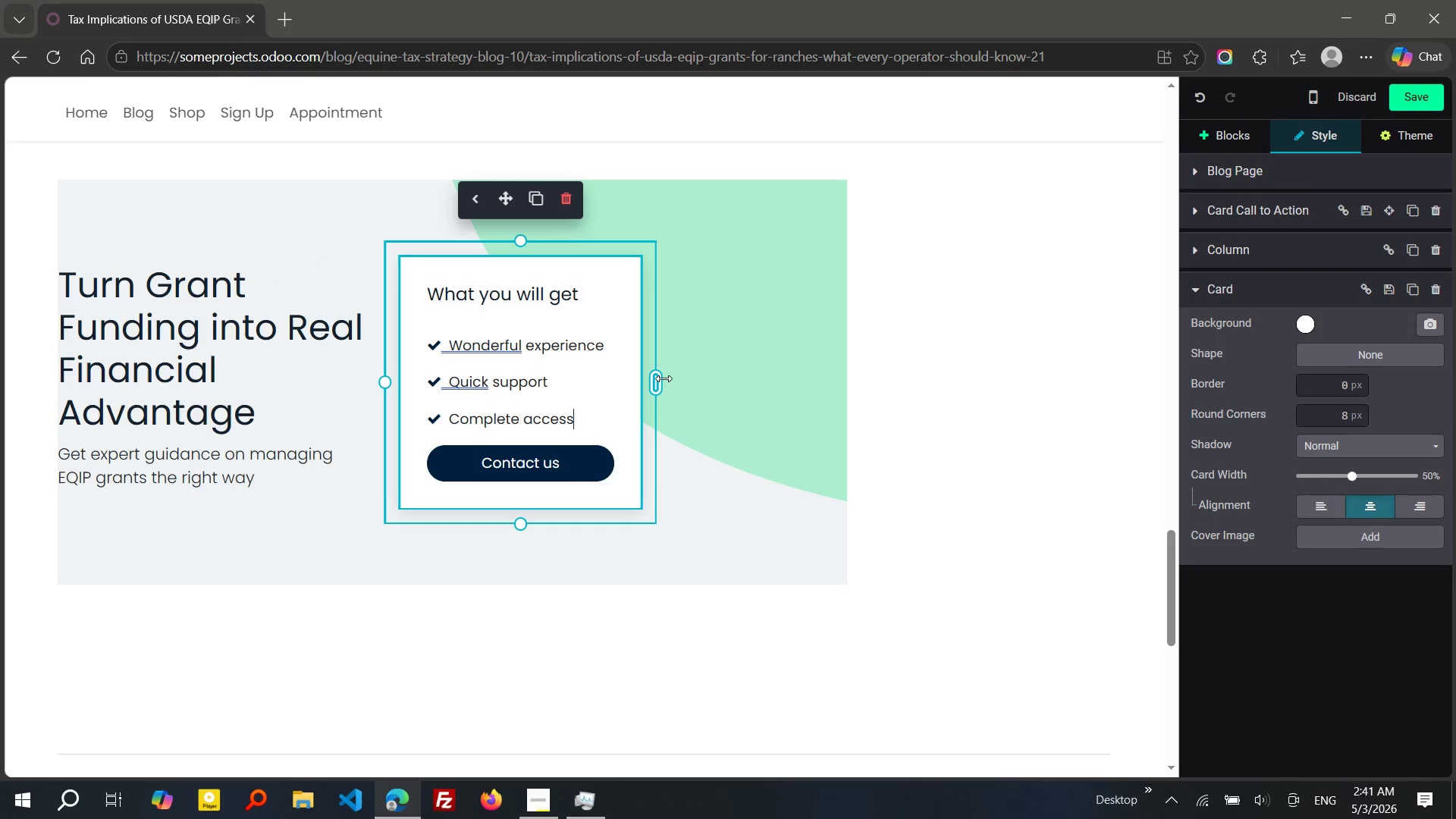 
left_click_drag(start_coordinate=[664, 378], to_coordinate=[817, 384])
 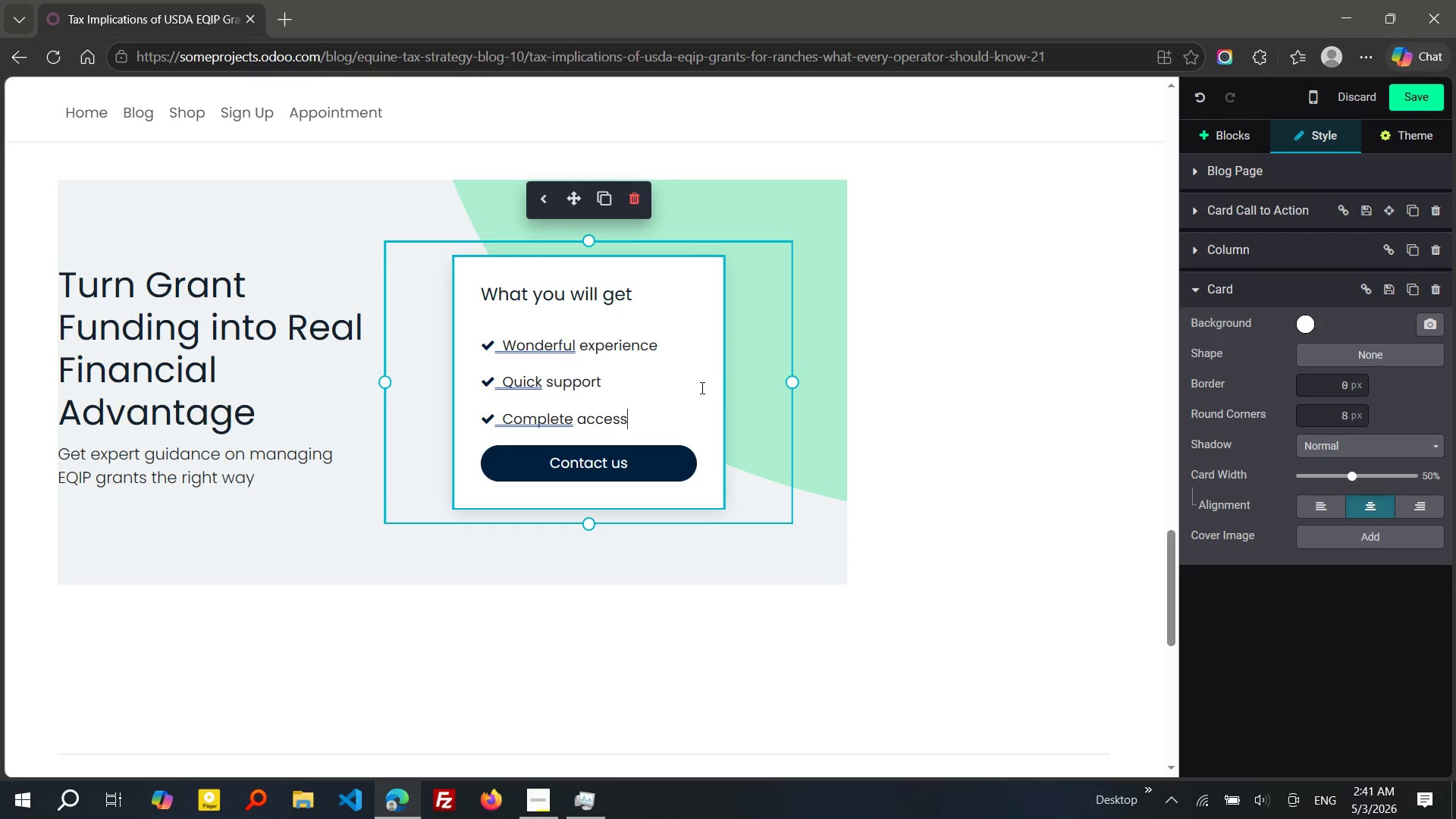 
left_click([701, 388])
 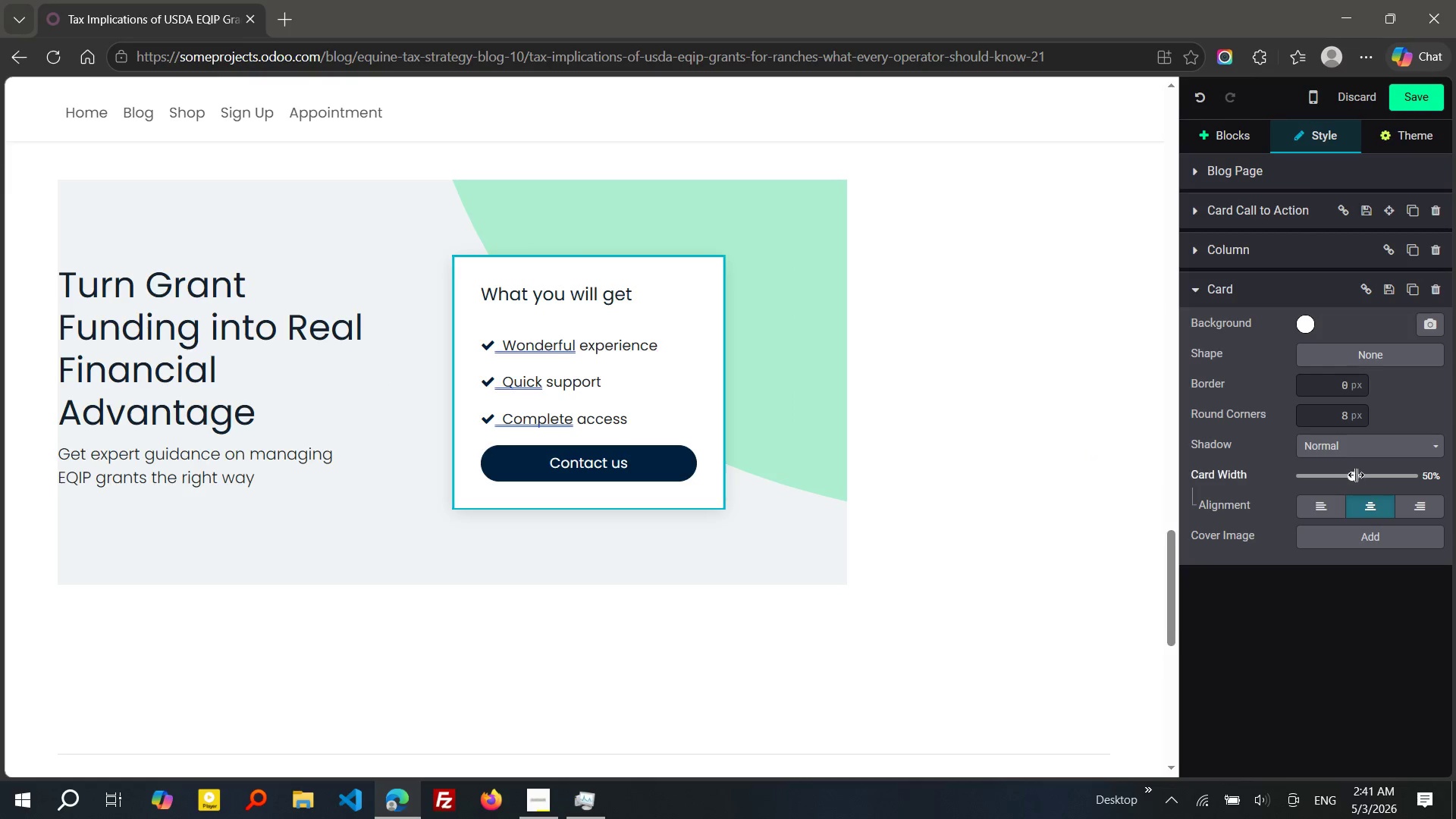 
left_click([1377, 483])
 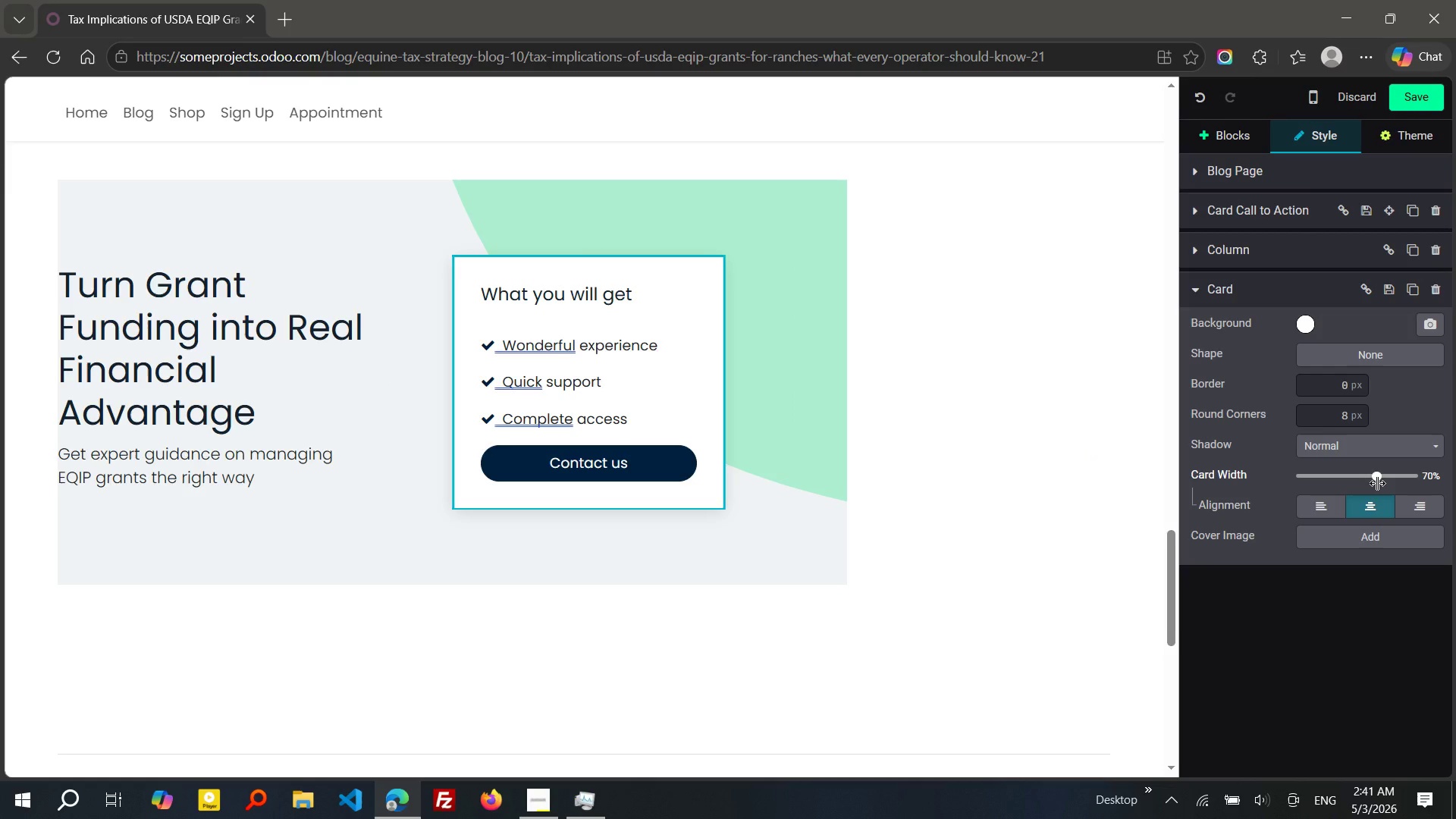 
left_click_drag(start_coordinate=[1377, 483], to_coordinate=[1437, 482])
 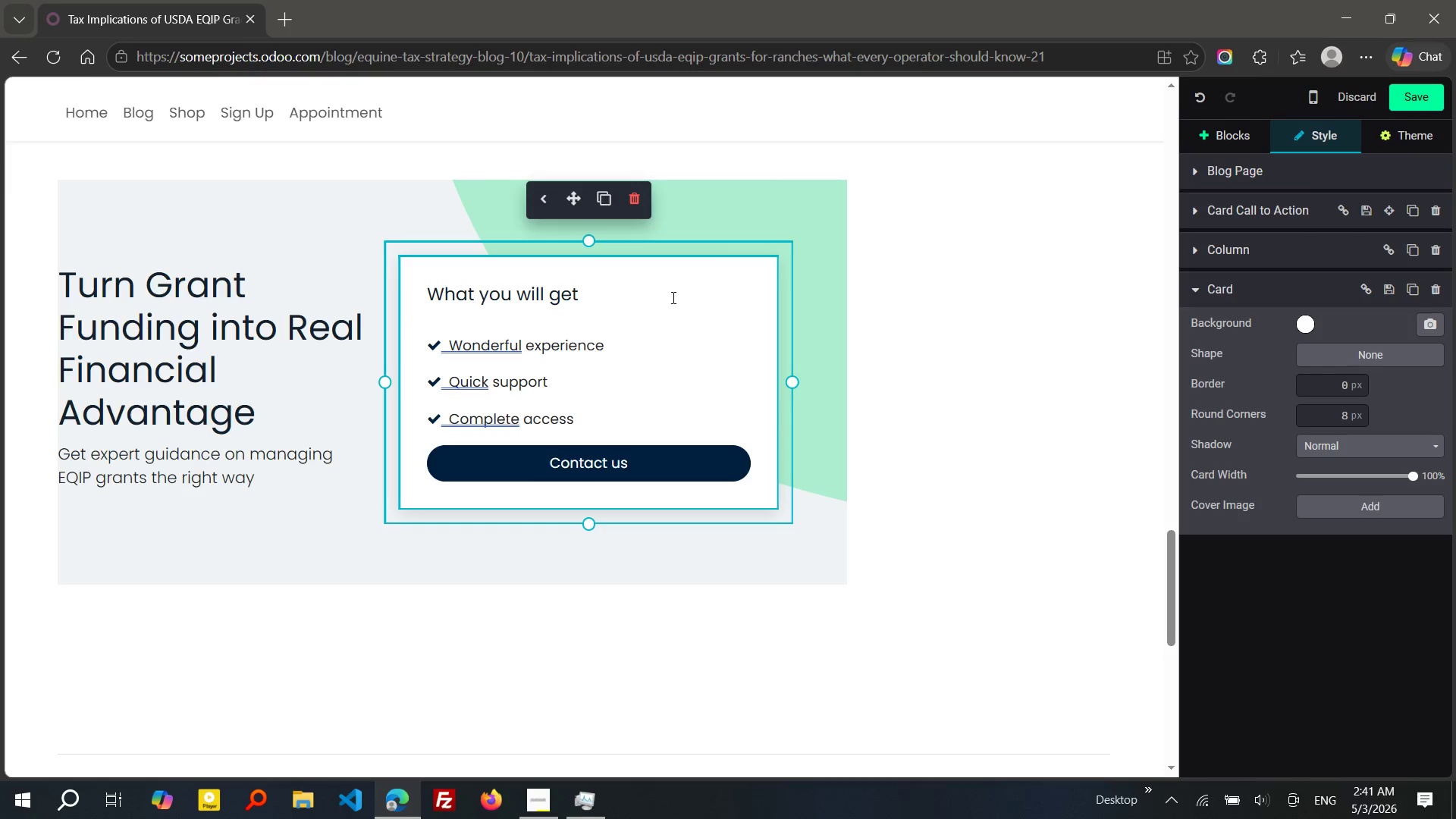 
left_click_drag(start_coordinate=[605, 300], to_coordinate=[428, 297])
 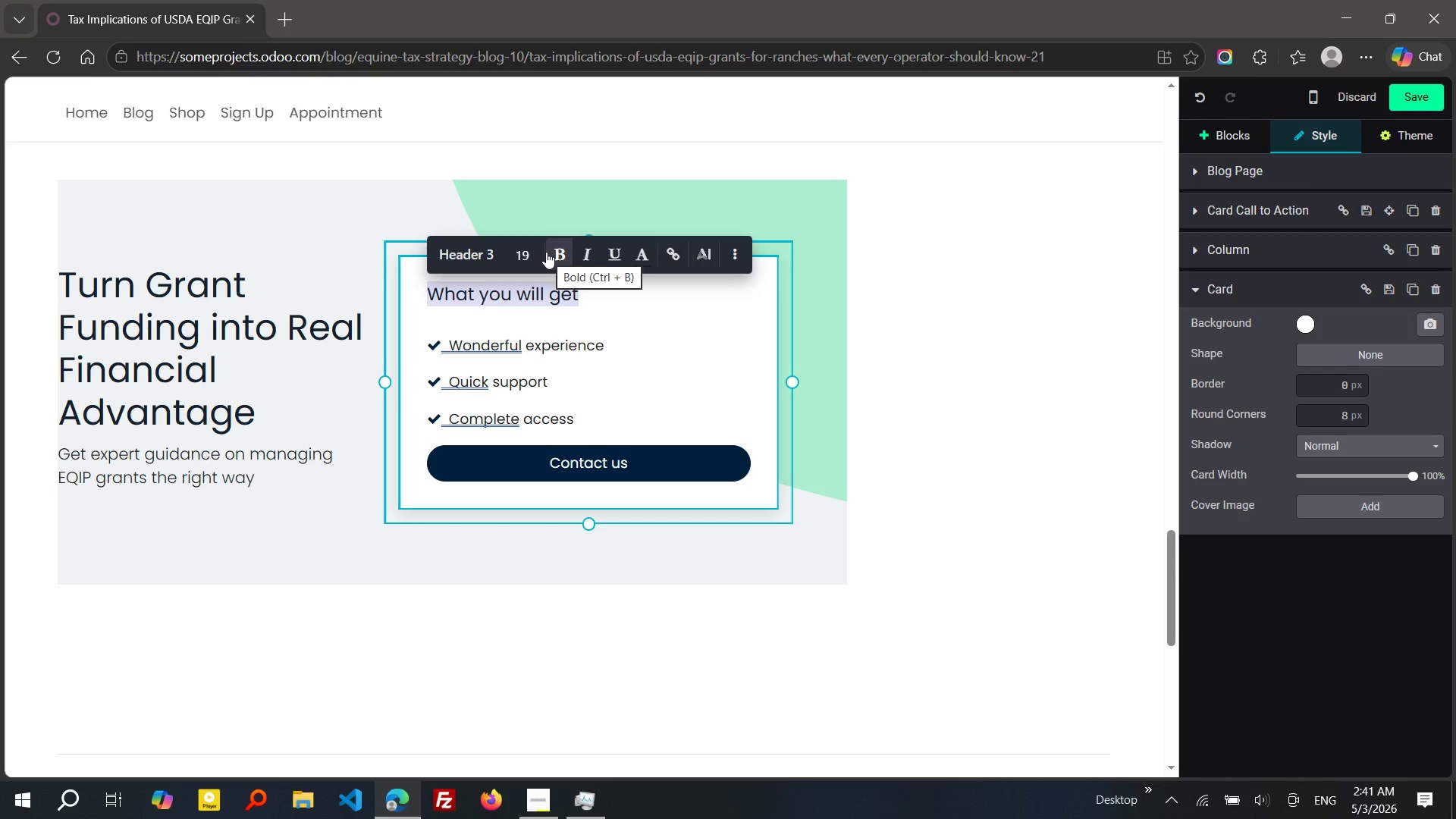 
left_click([555, 252])
 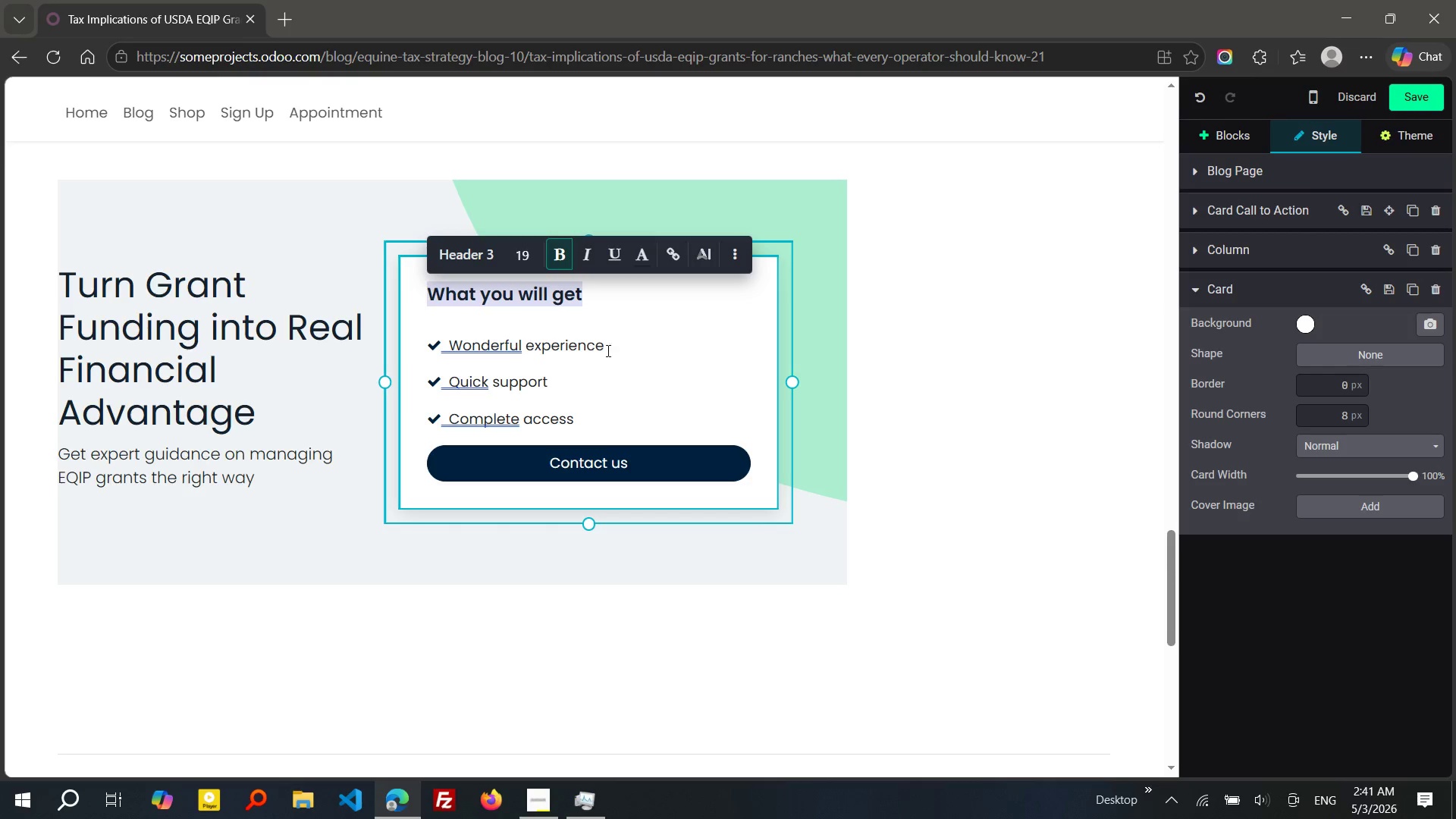 
left_click_drag(start_coordinate=[610, 350], to_coordinate=[452, 339])
 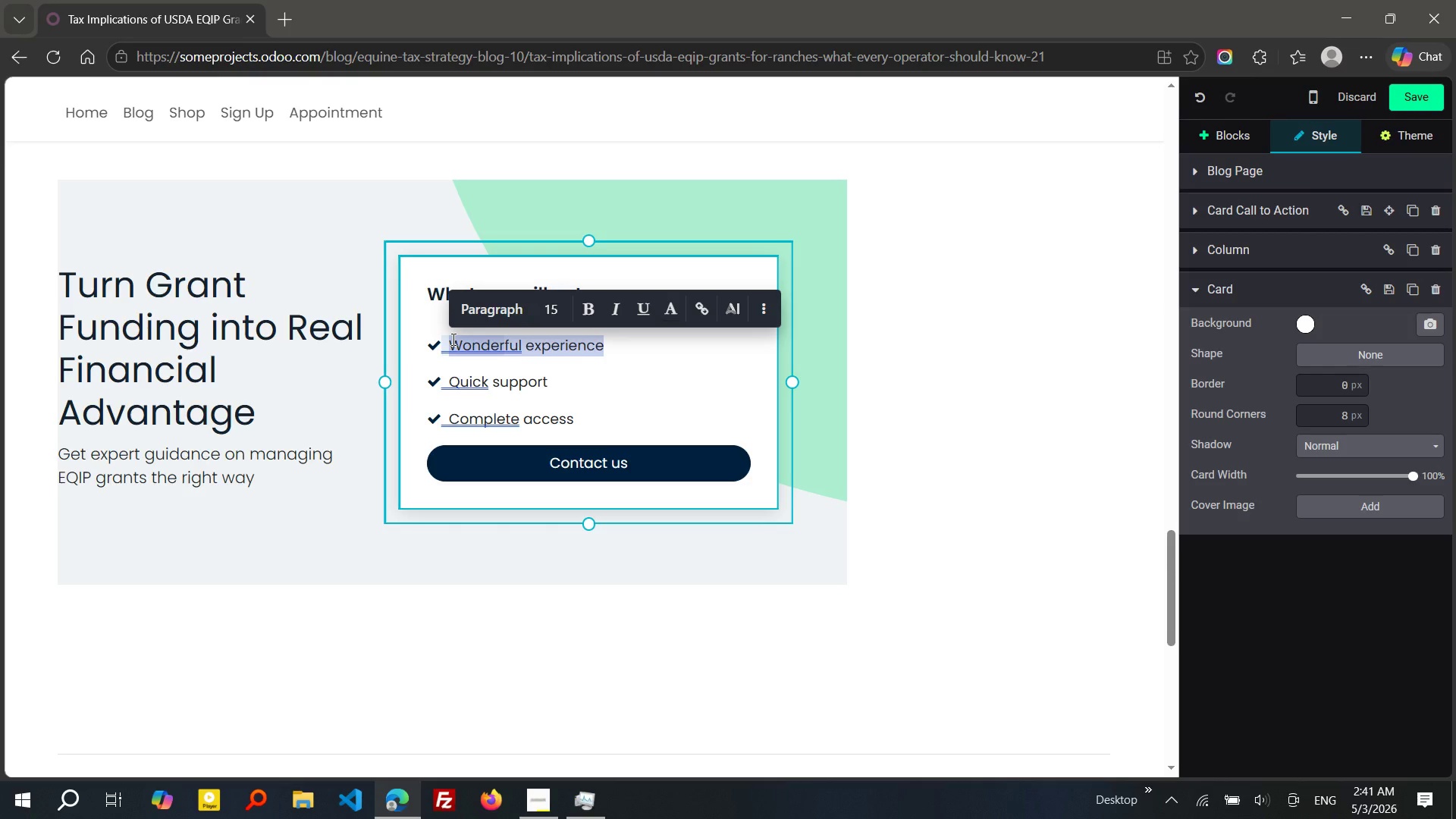 
type(Clear guidance on grant tax treatment)
 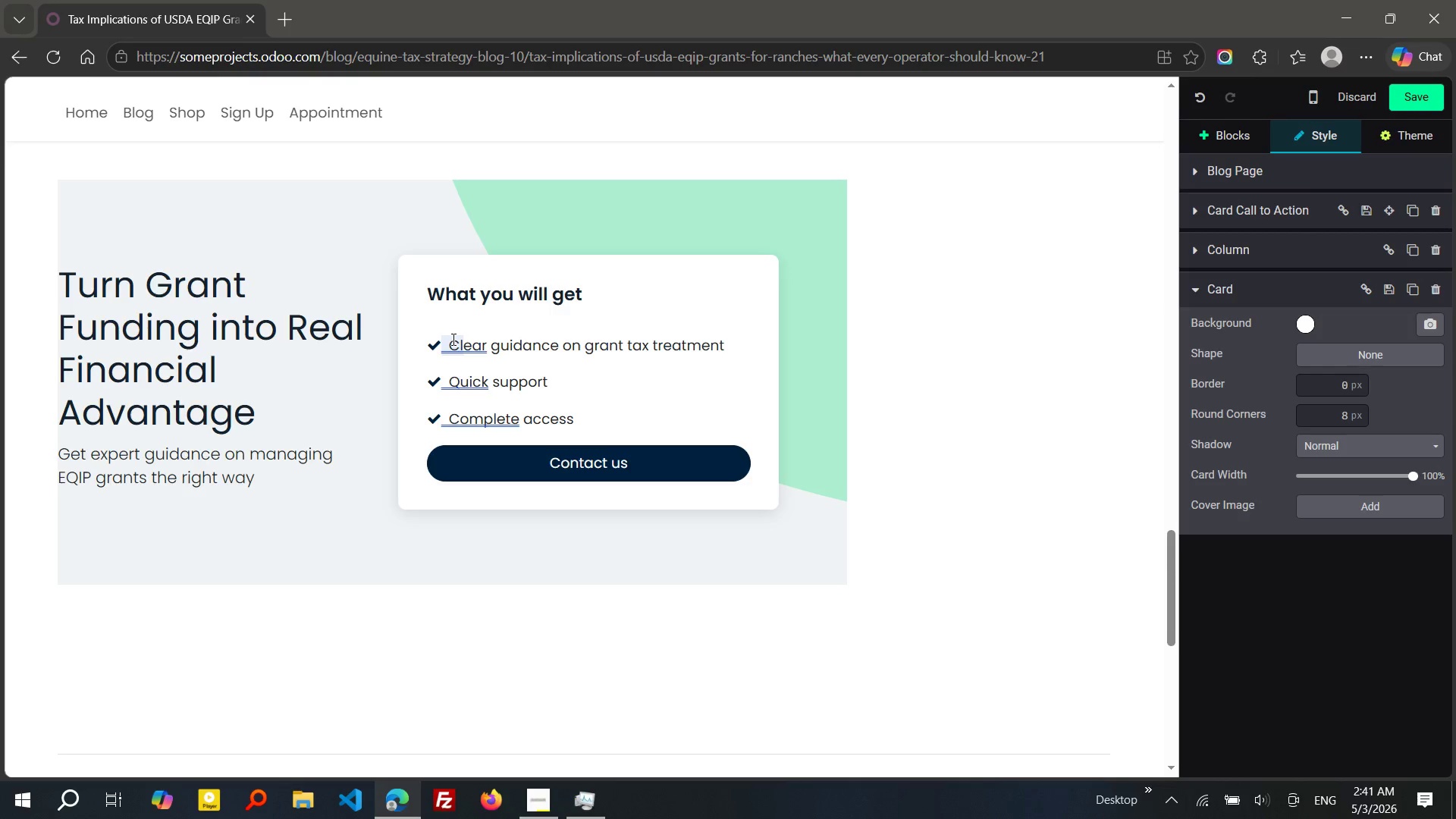 
wait(11.89)
 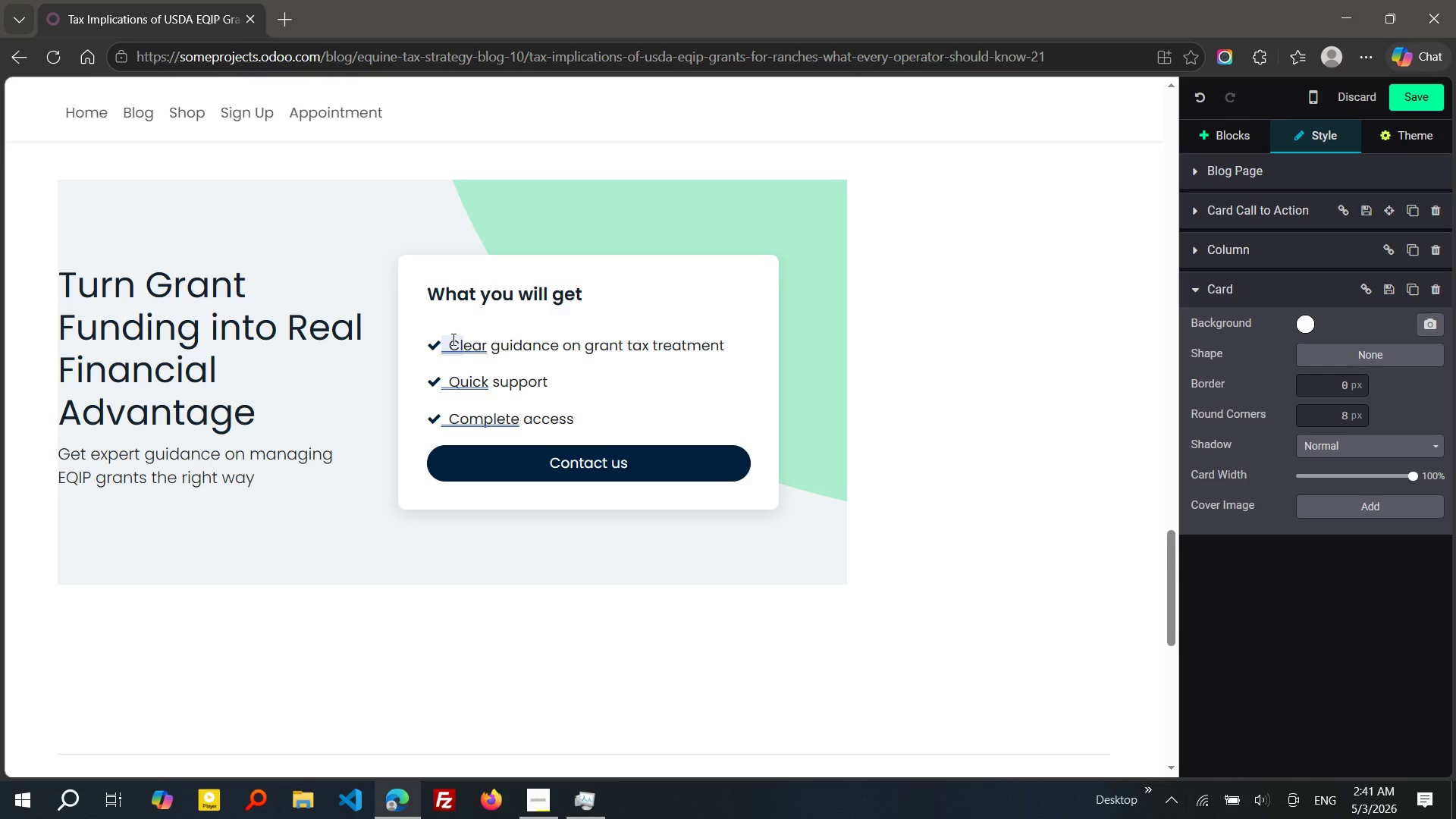 
left_click([482, 342])
 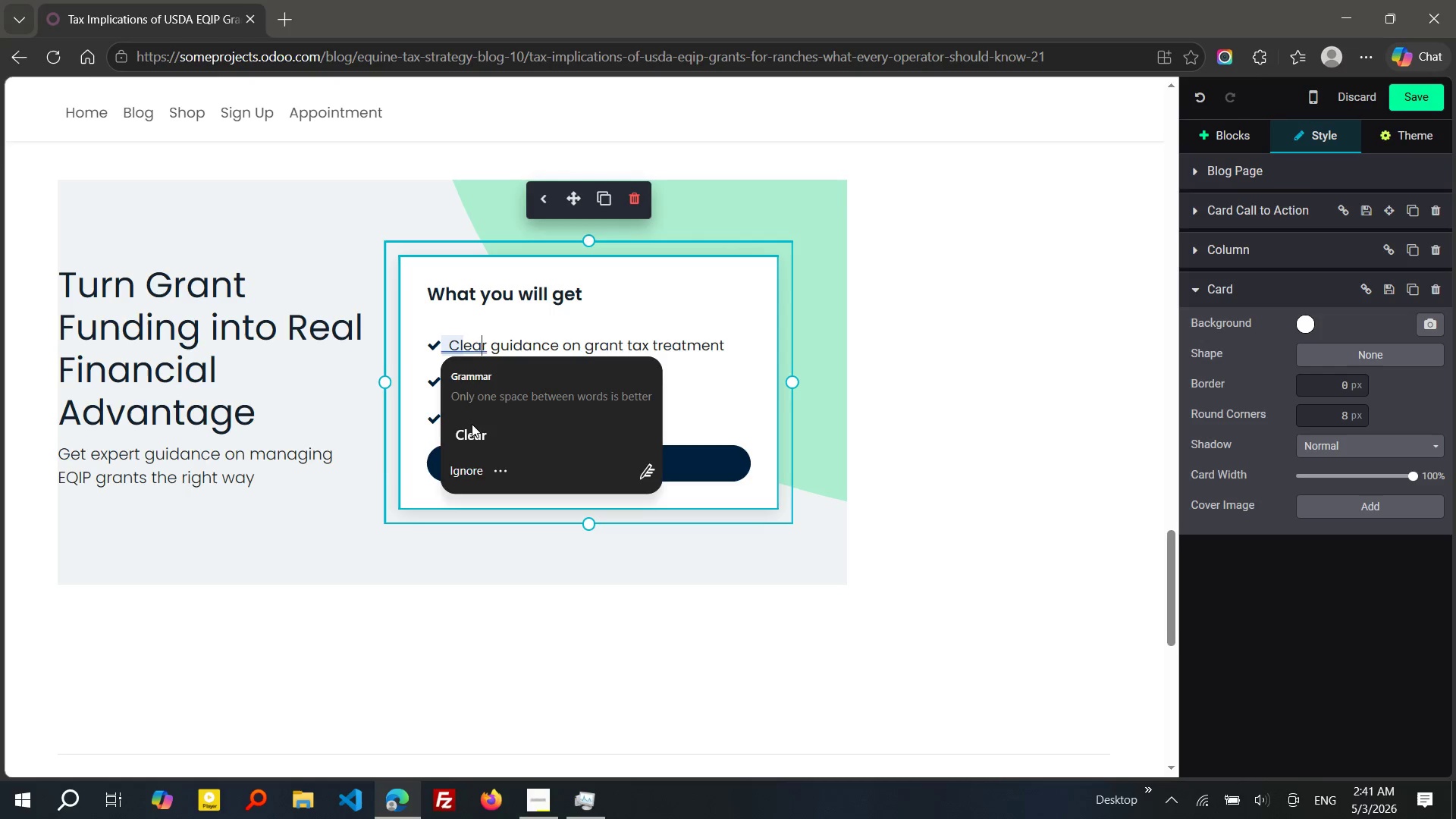 
left_click([472, 430])
 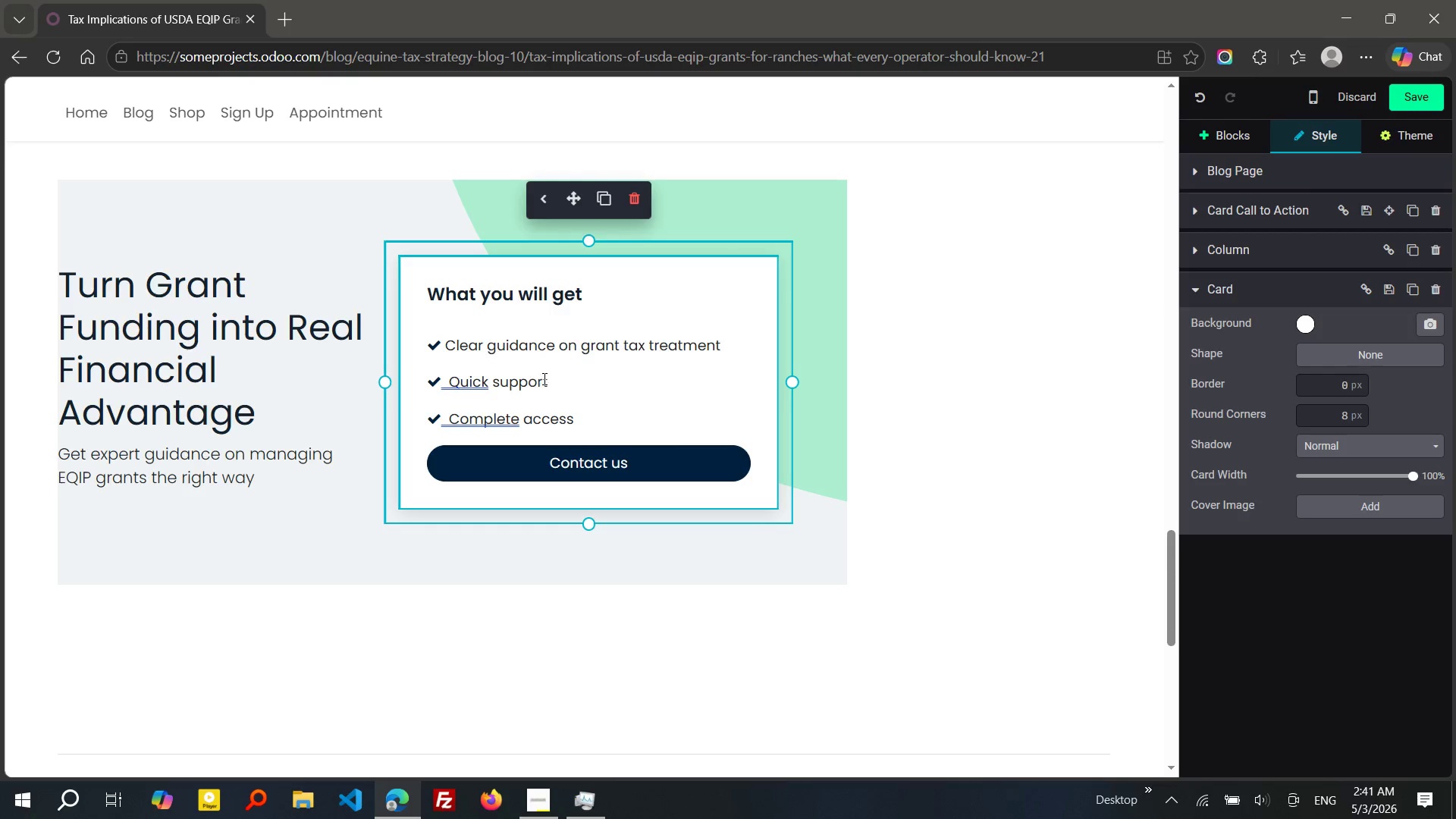 
left_click_drag(start_coordinate=[547, 378], to_coordinate=[444, 379])
 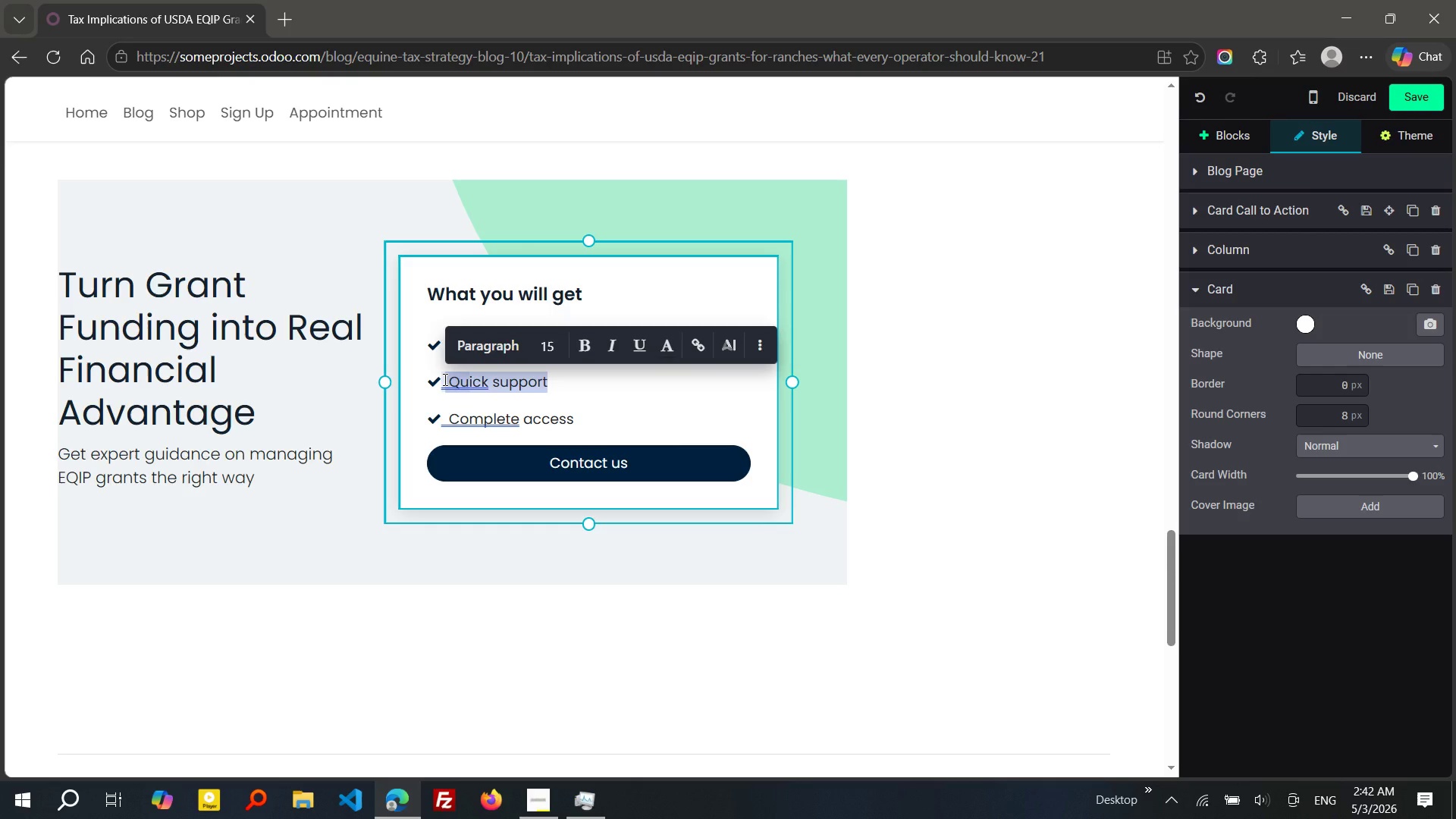 
type(A structue)
key(Backspace)
type(red repr)
key(Backspace)
type(orting strategy)
 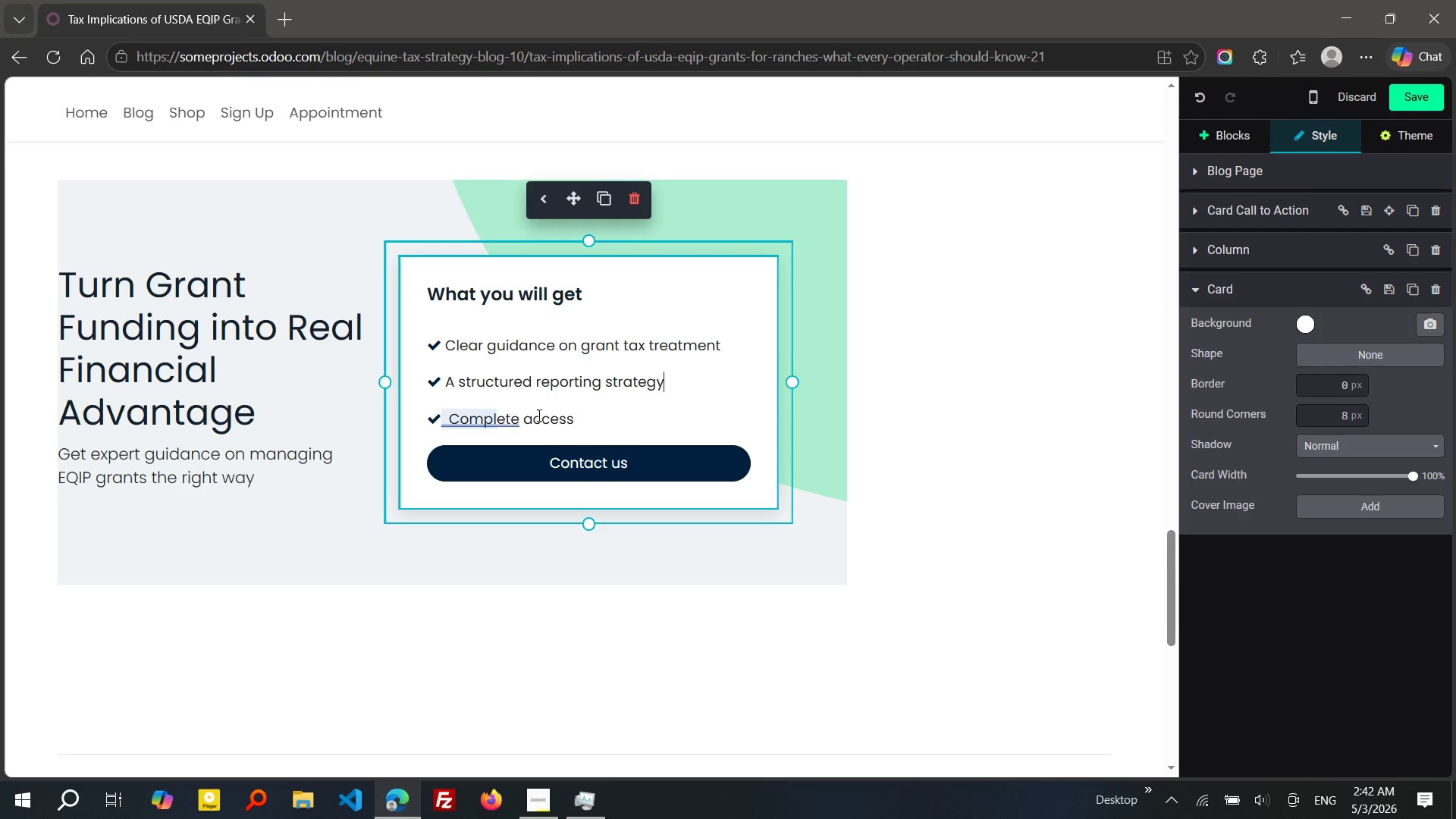 
left_click_drag(start_coordinate=[591, 413], to_coordinate=[450, 414])
 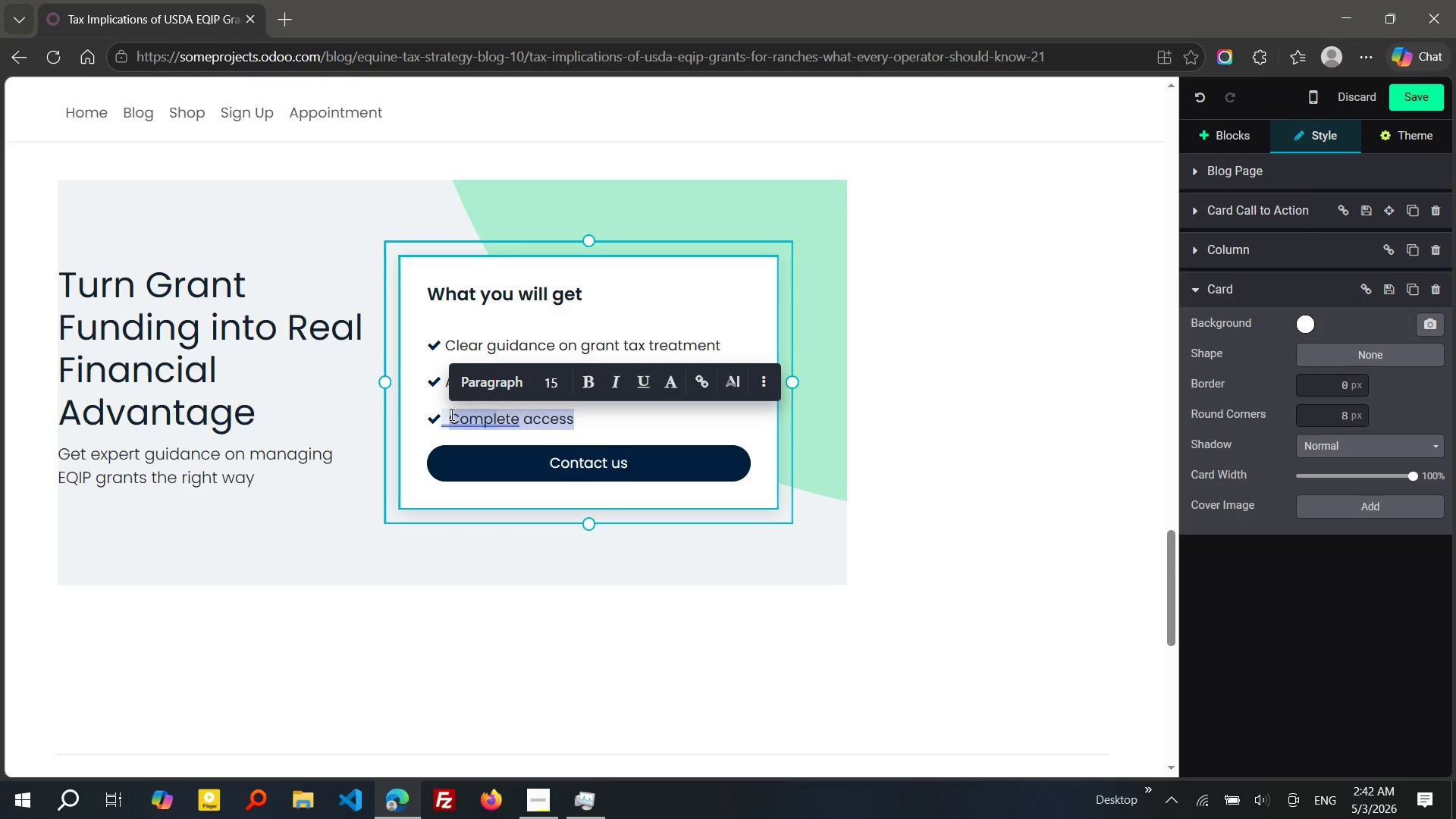 
type(CONFIdence in compliance)
 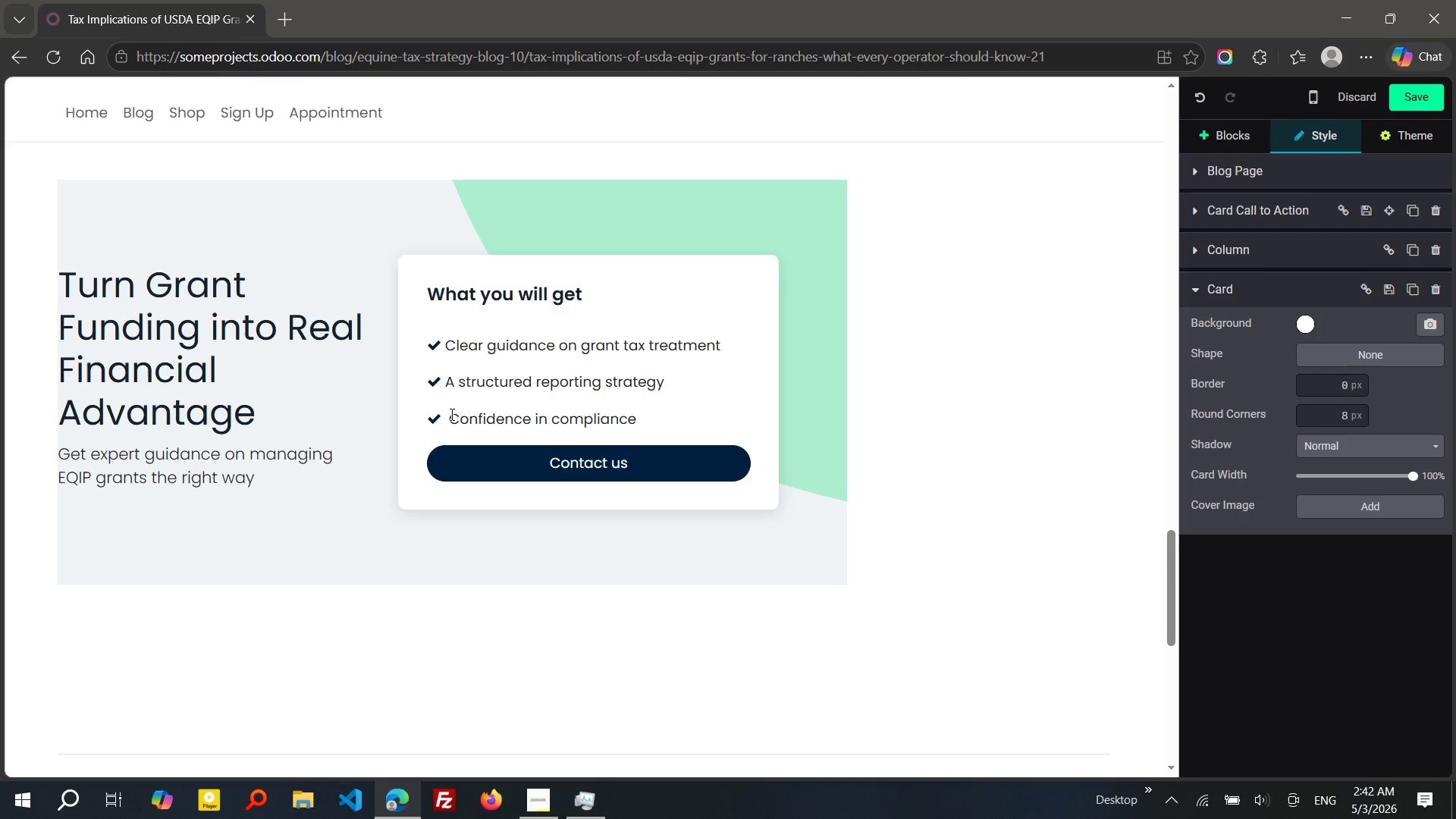 
type( and planning)
 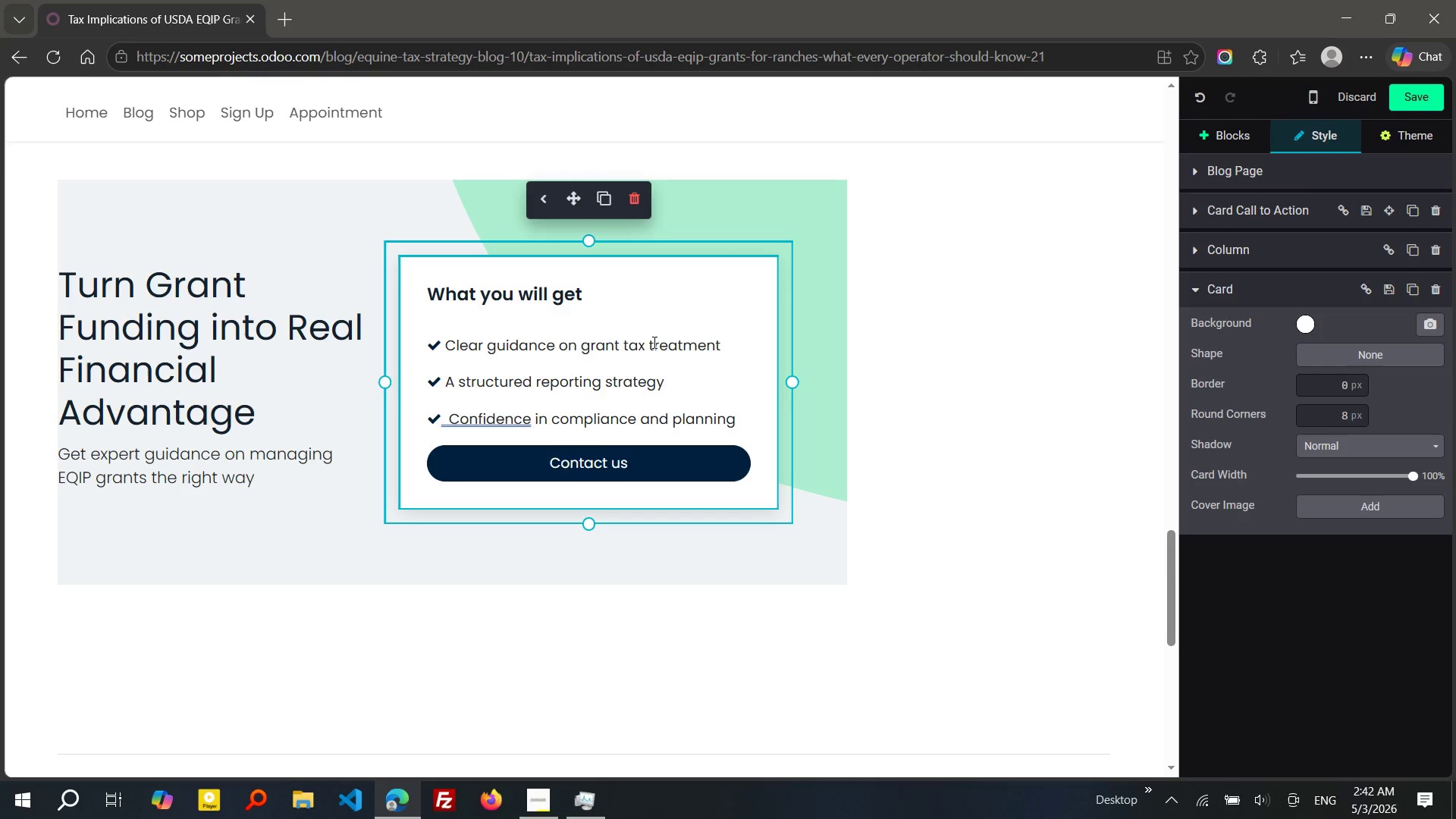 
wait(11.17)
 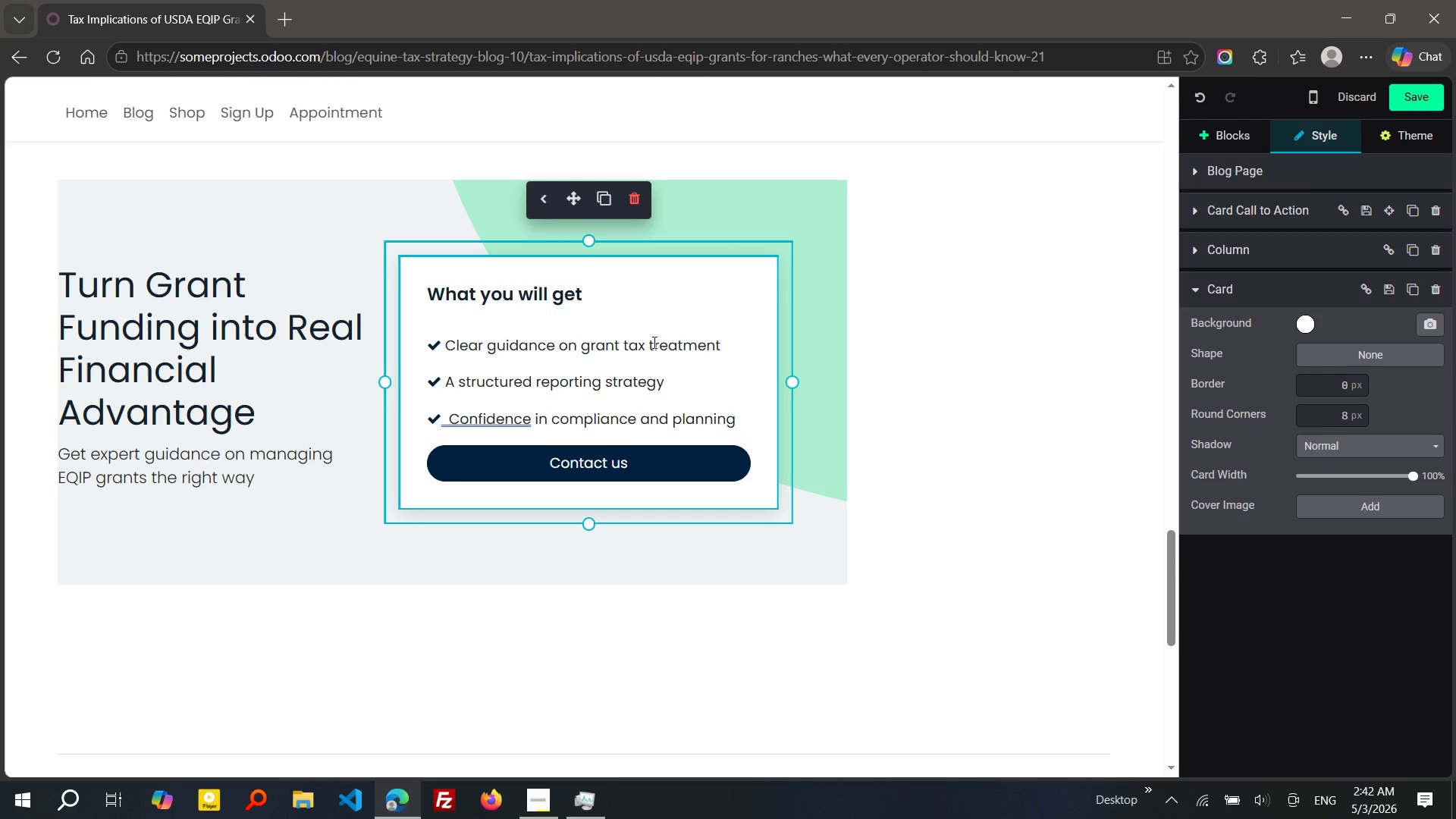 
left_click([305, 467])
 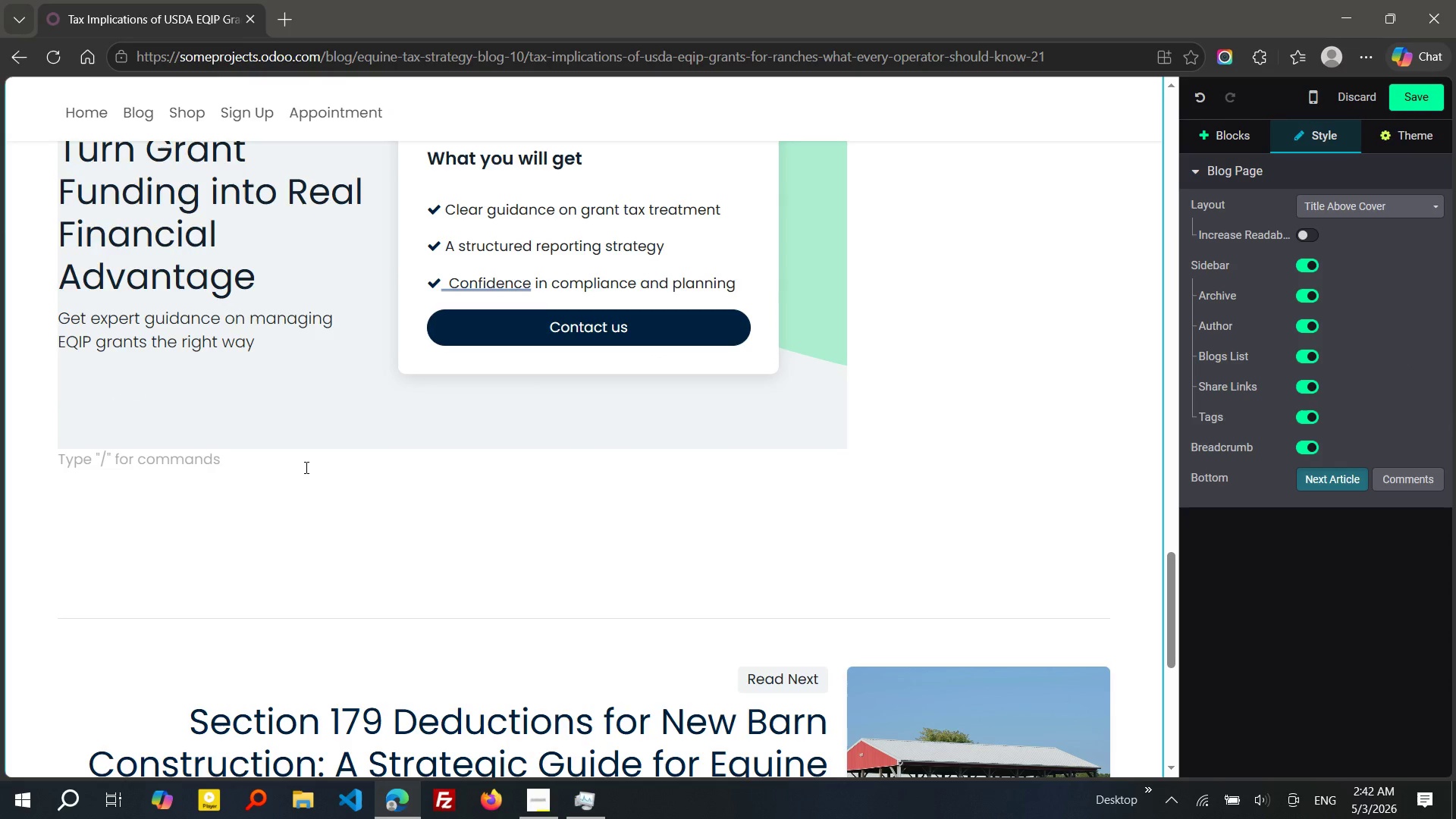 
key(Enter)
 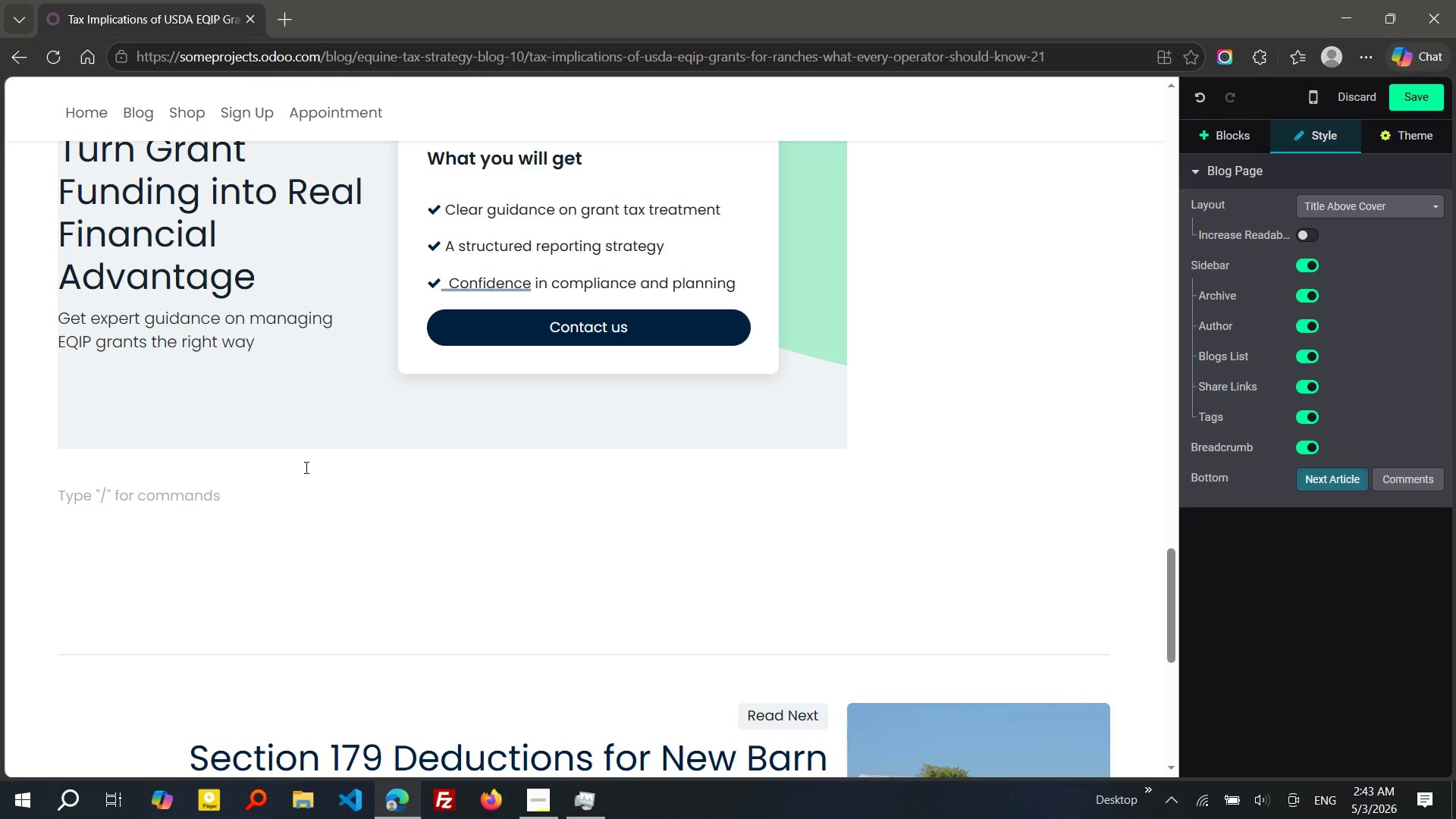 
wait(26.73)
 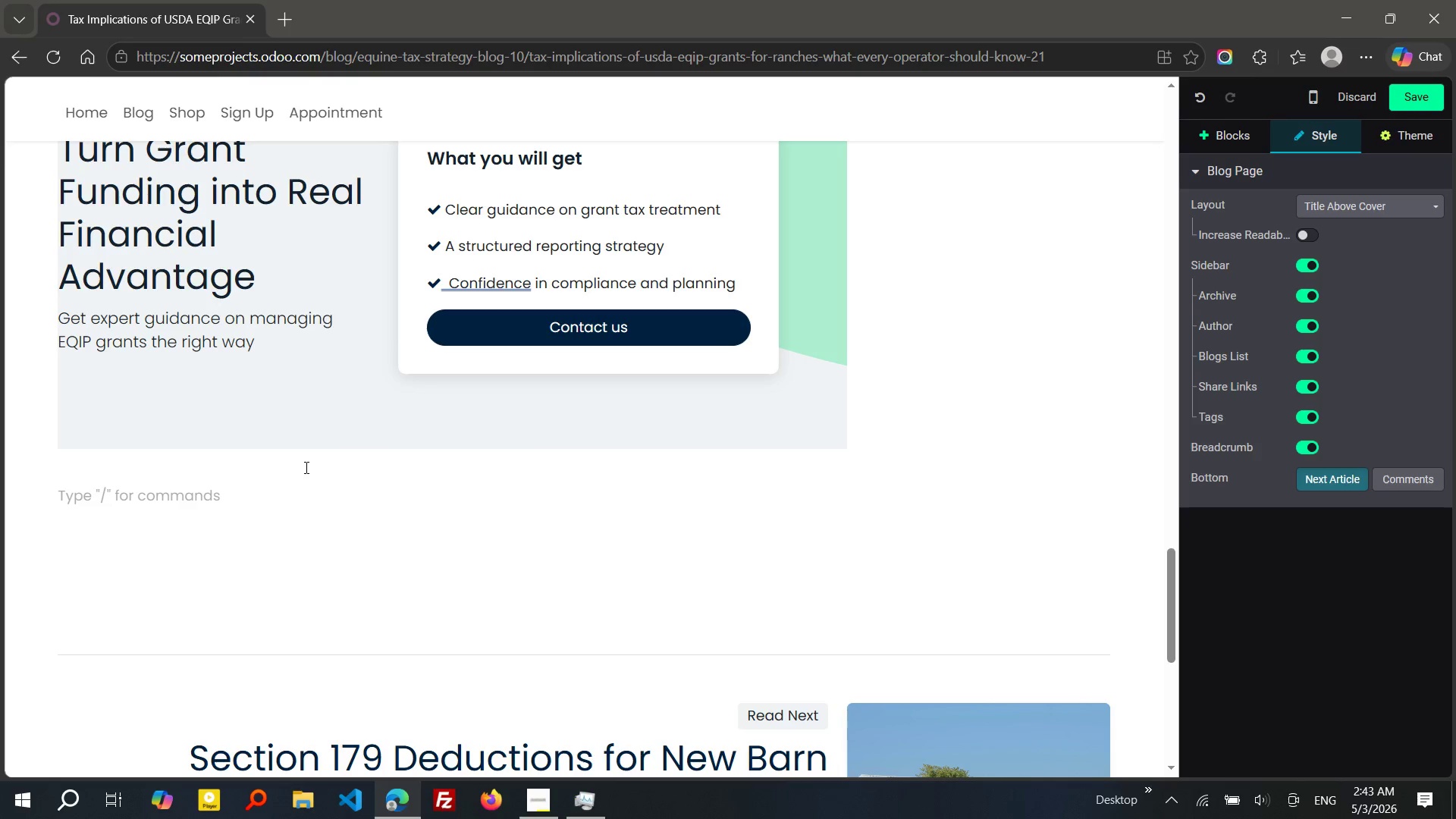 
left_click([544, 318])
 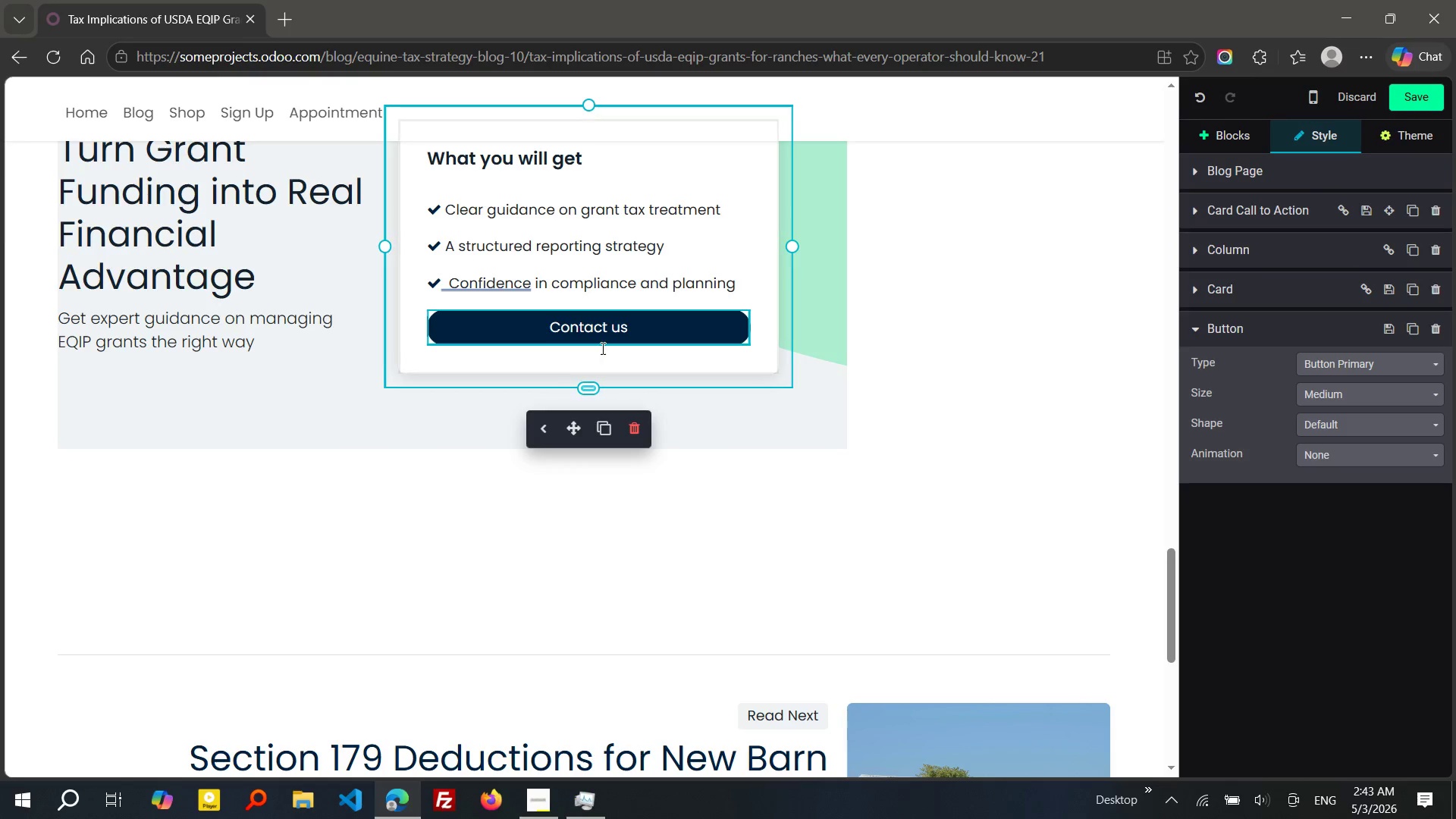 
left_click([607, 337])
 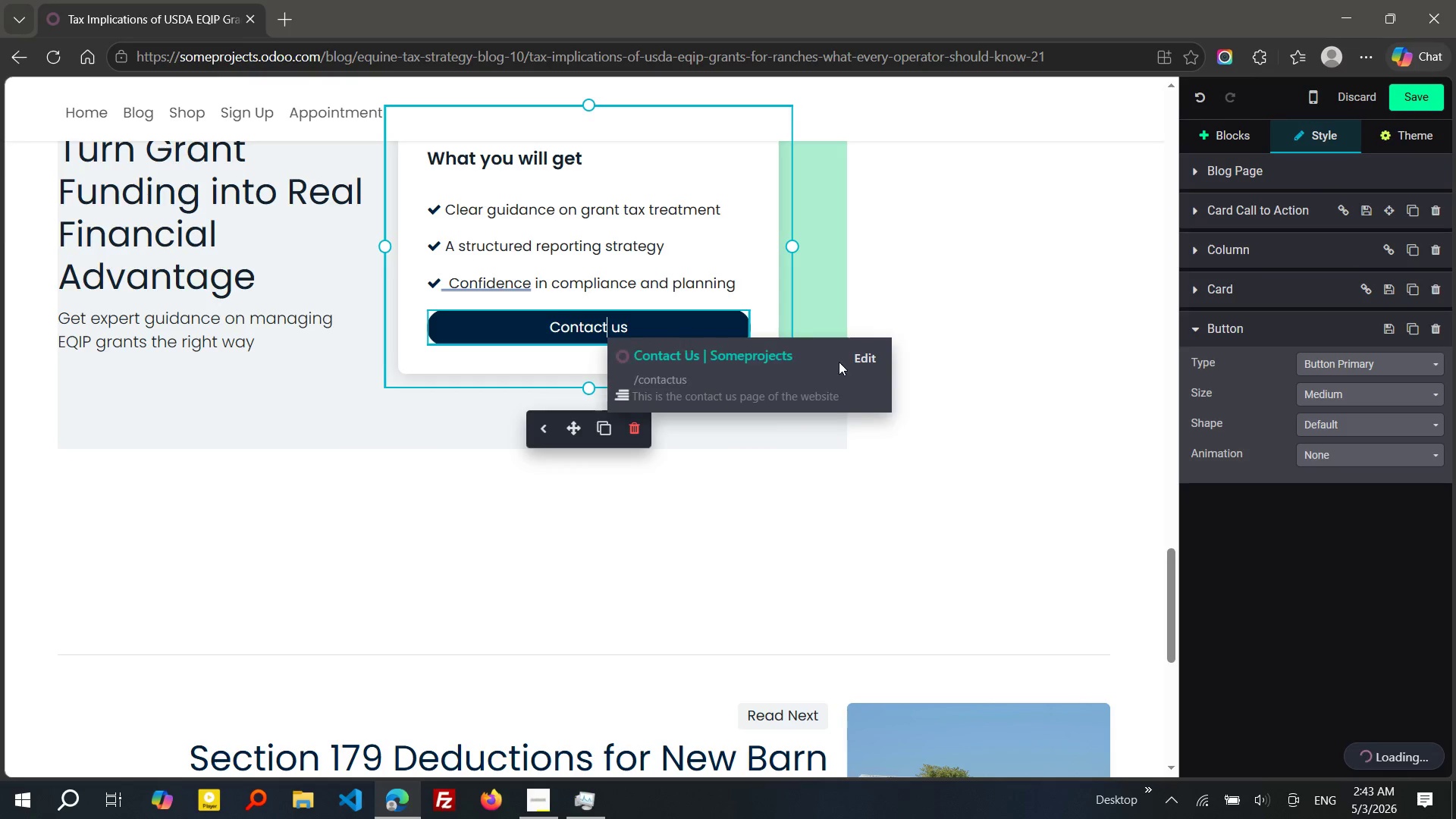 
left_click([863, 353])
 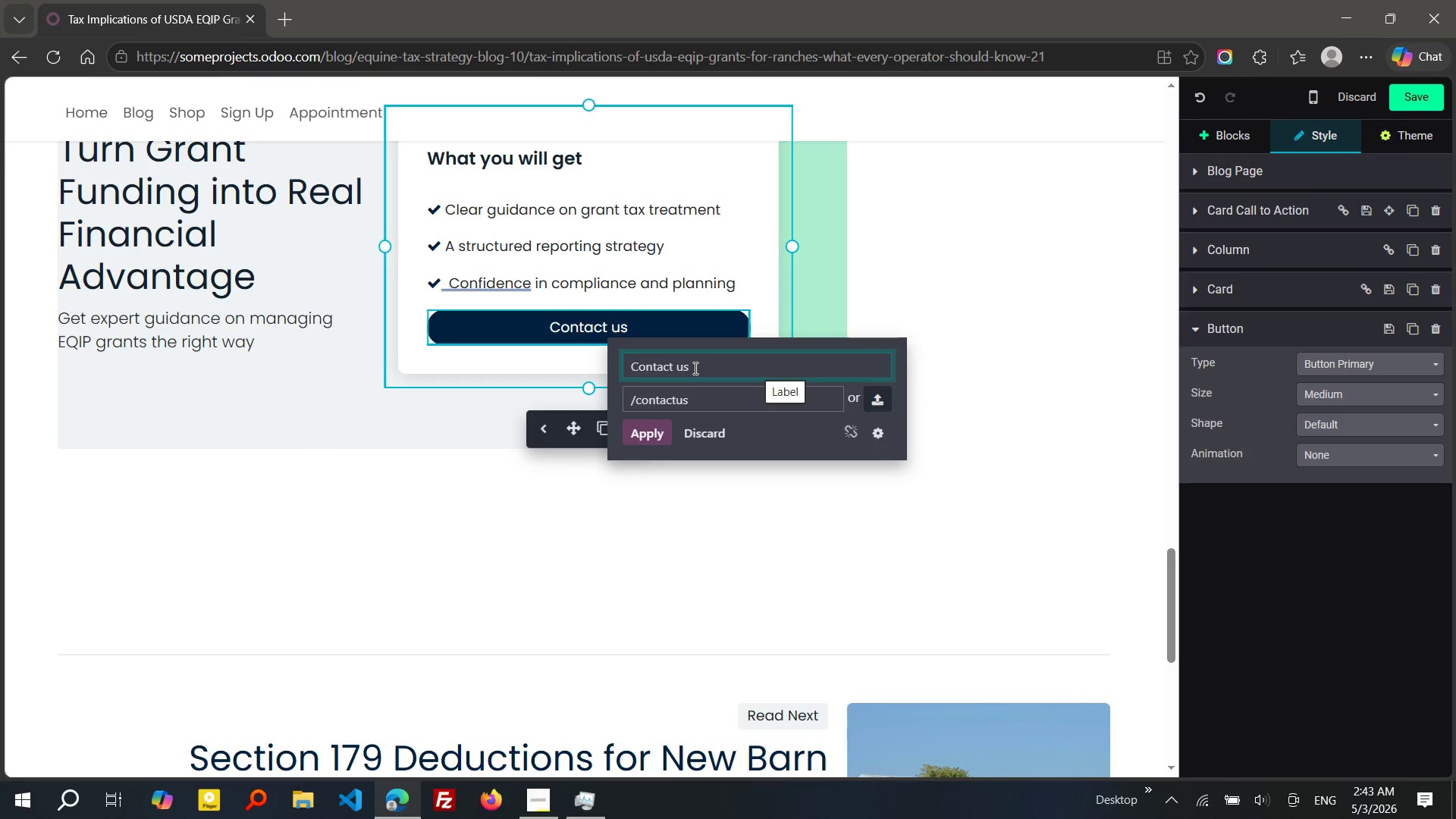 
left_click_drag(start_coordinate=[693, 368], to_coordinate=[622, 368])
 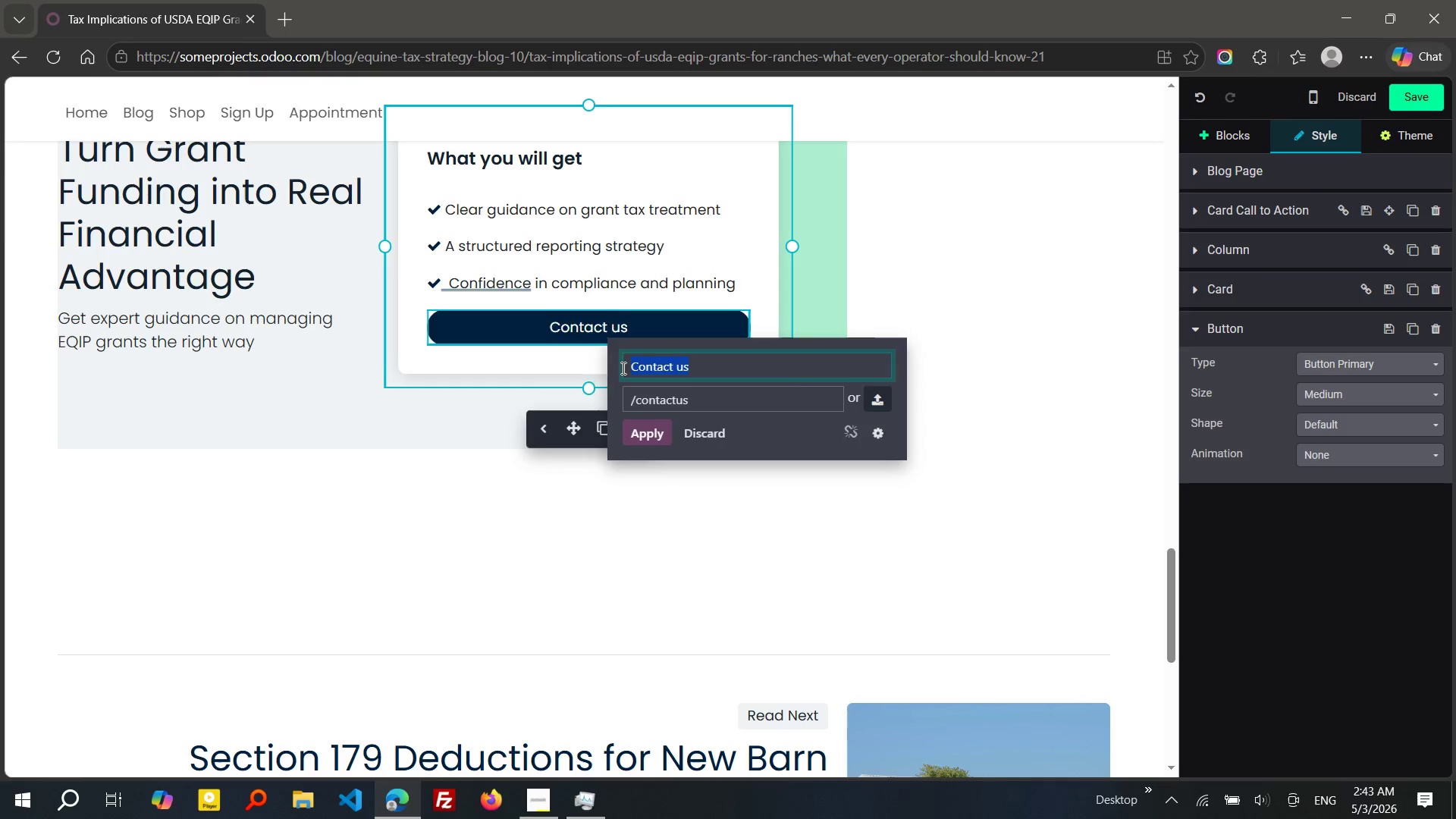 
type(schedule your Consultation)
 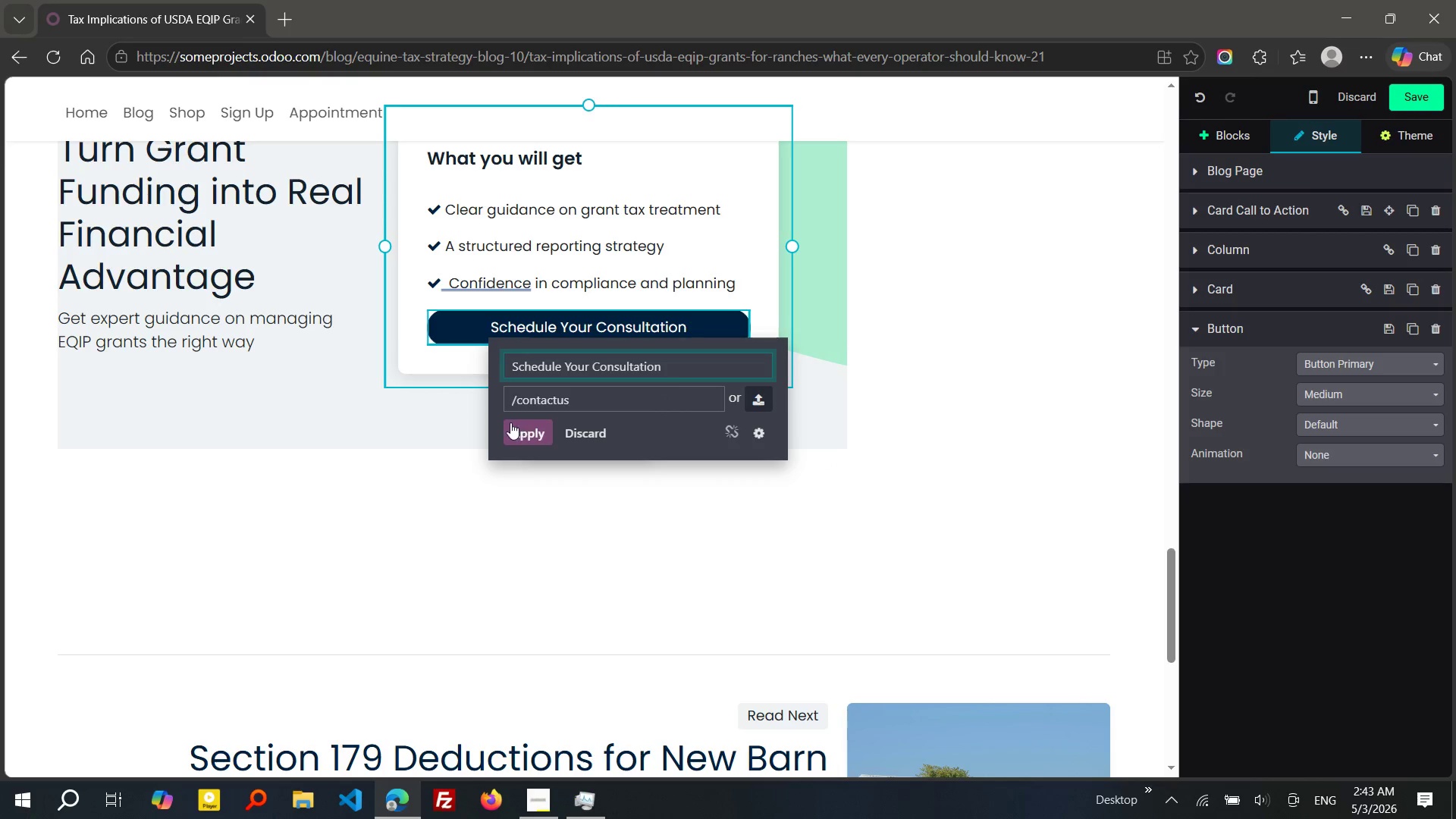 
left_click([525, 431])
 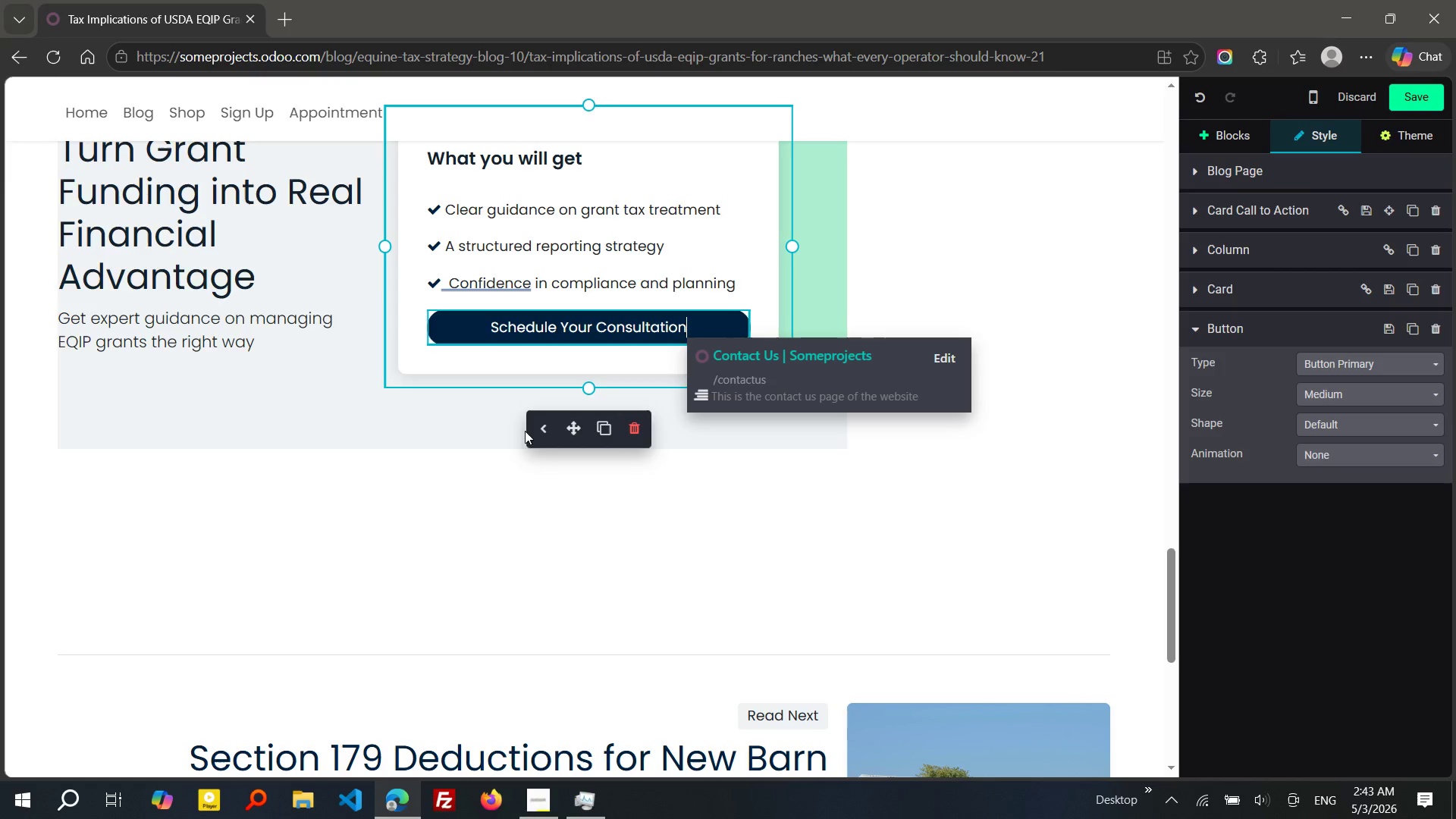 
wait(6.03)
 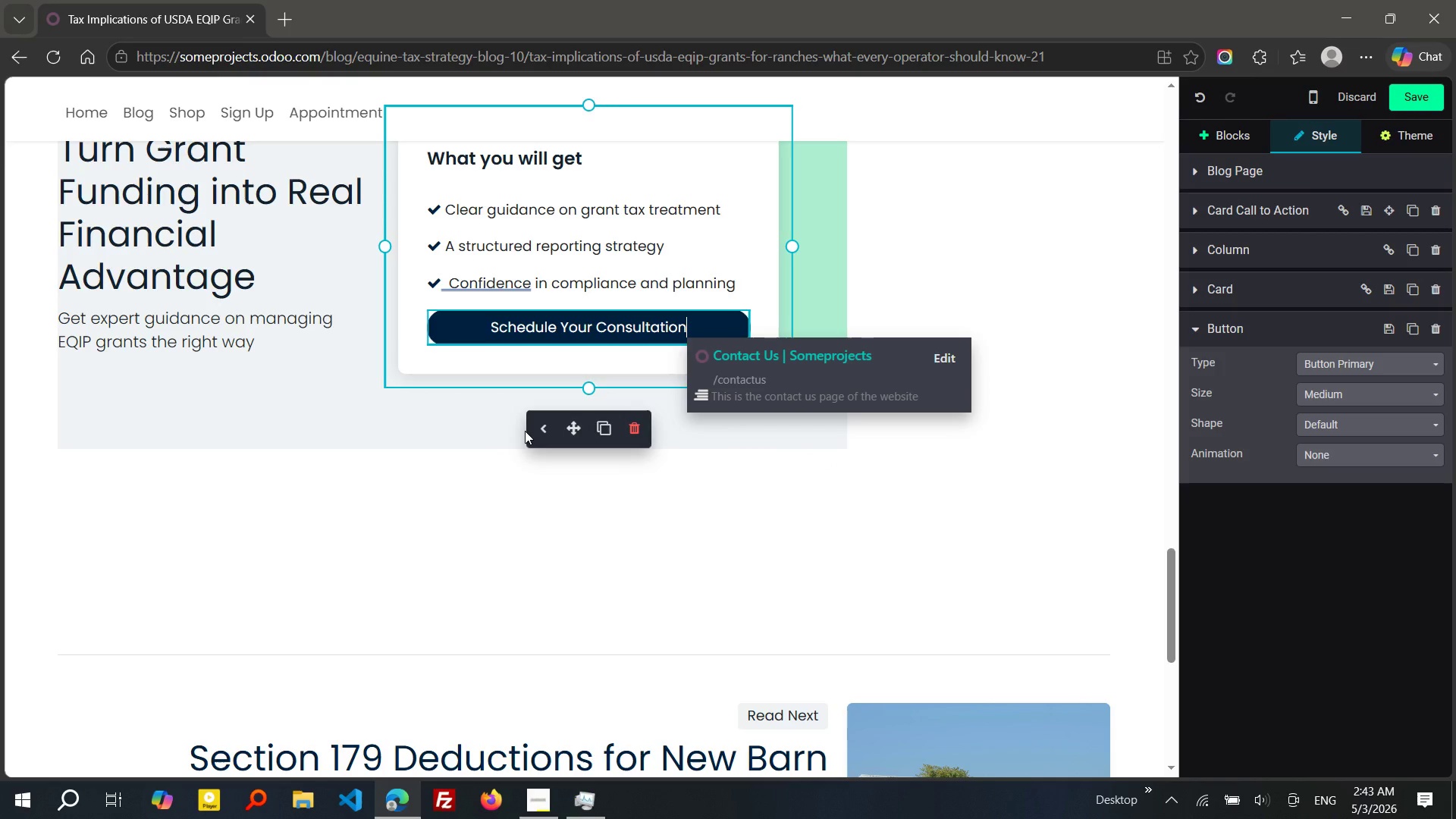 
left_click([224, 496])
 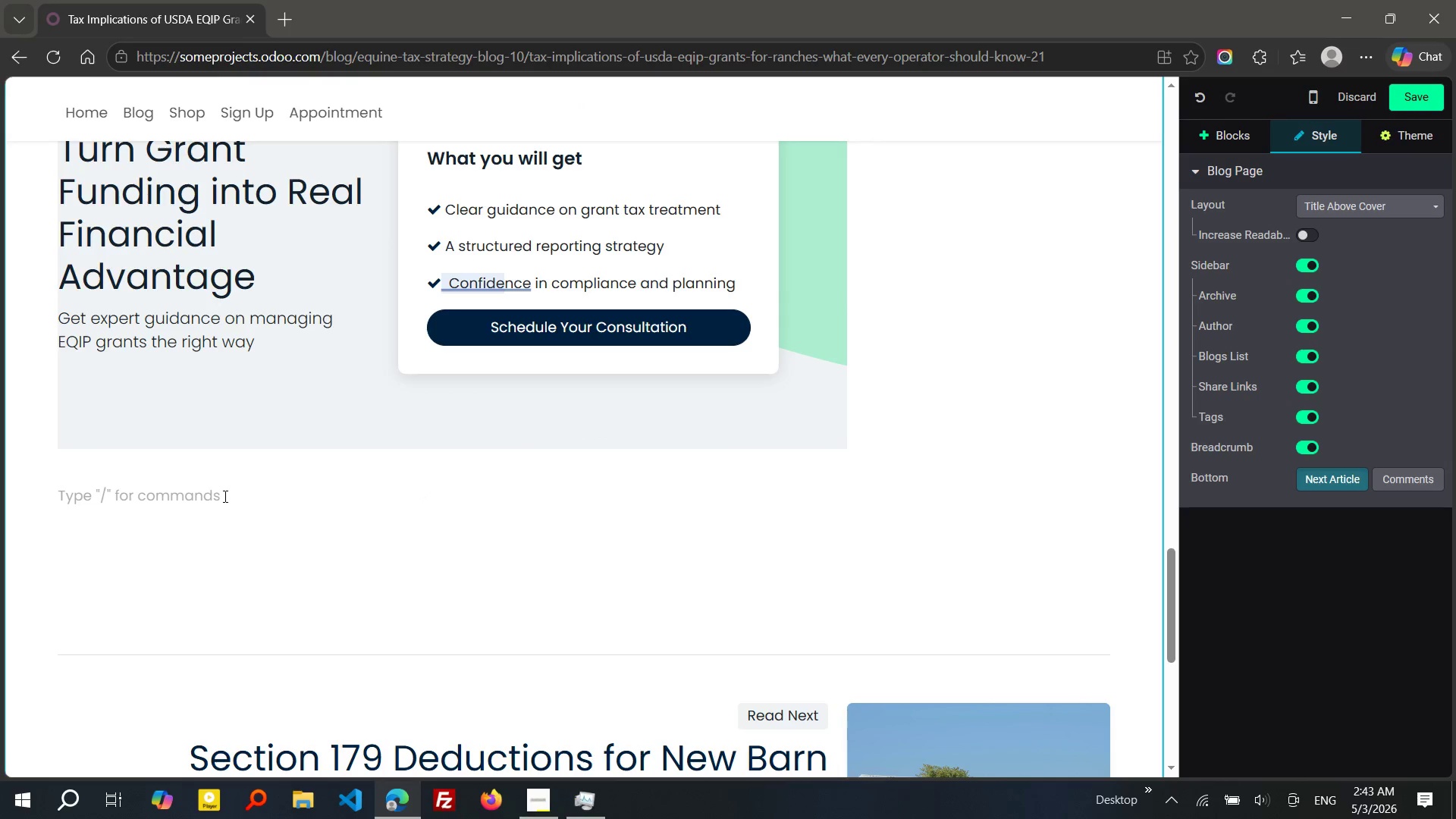 
wait(7.69)
 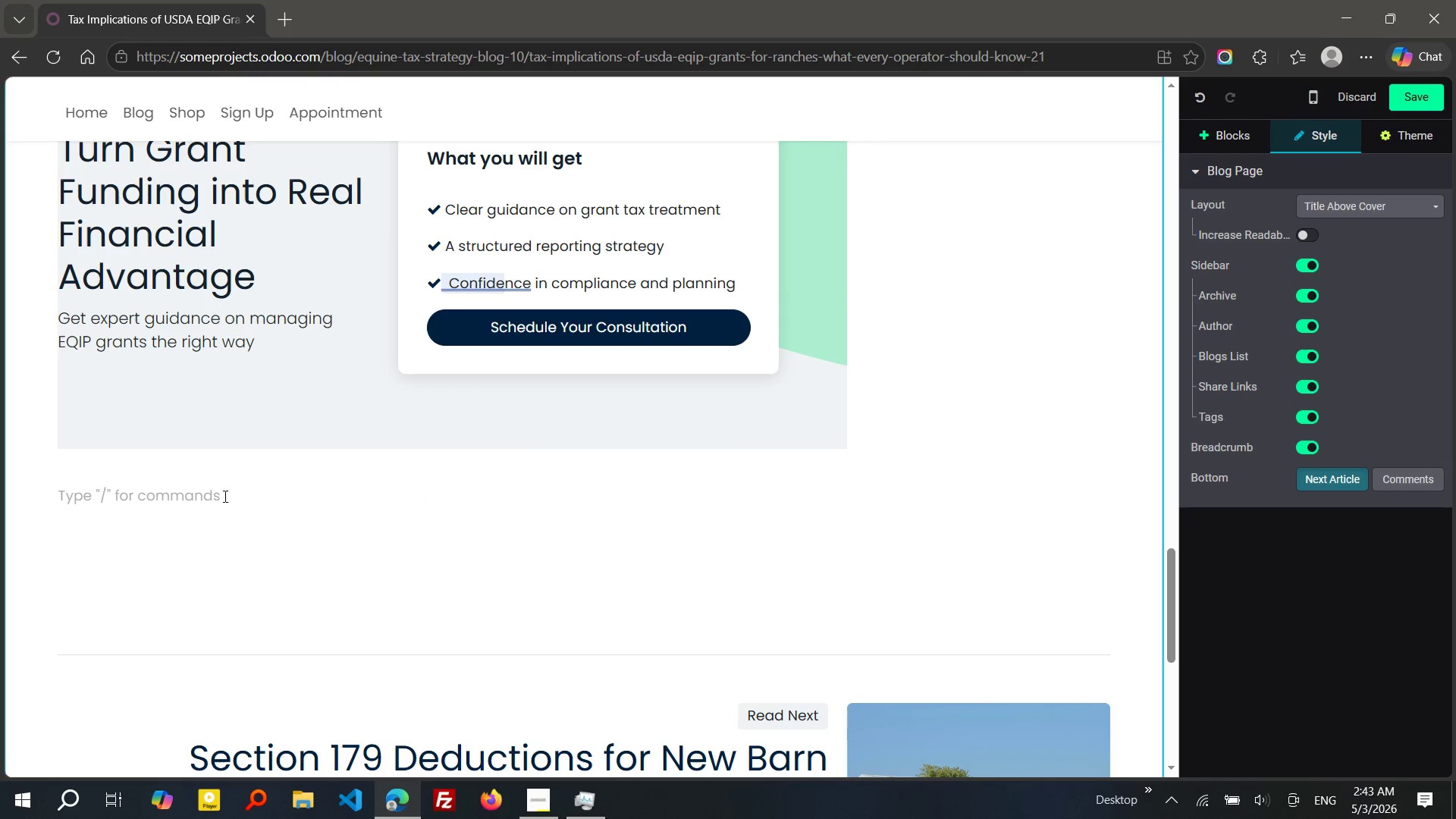 
left_click([548, 798])